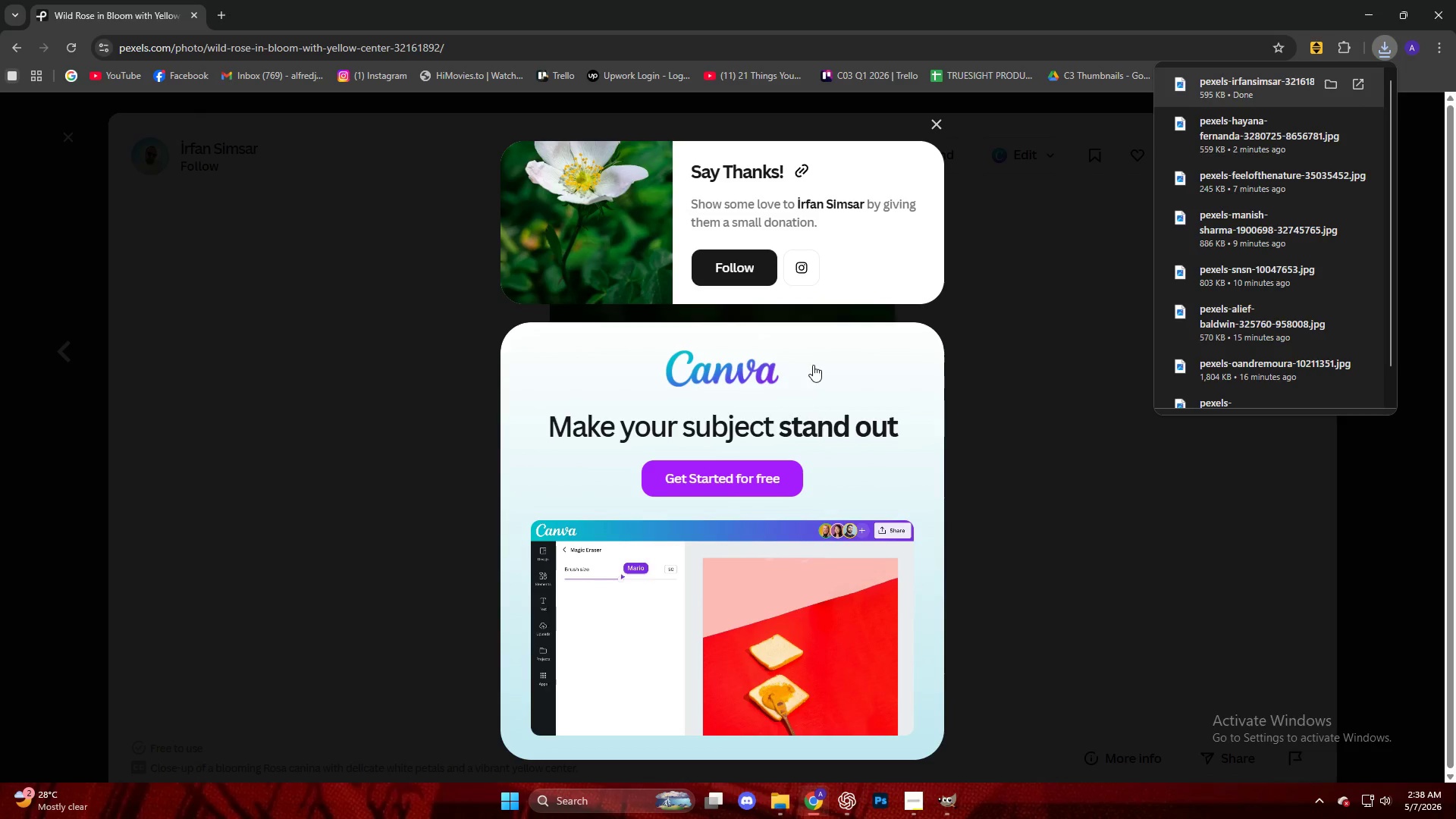 
left_click([1008, 400])
 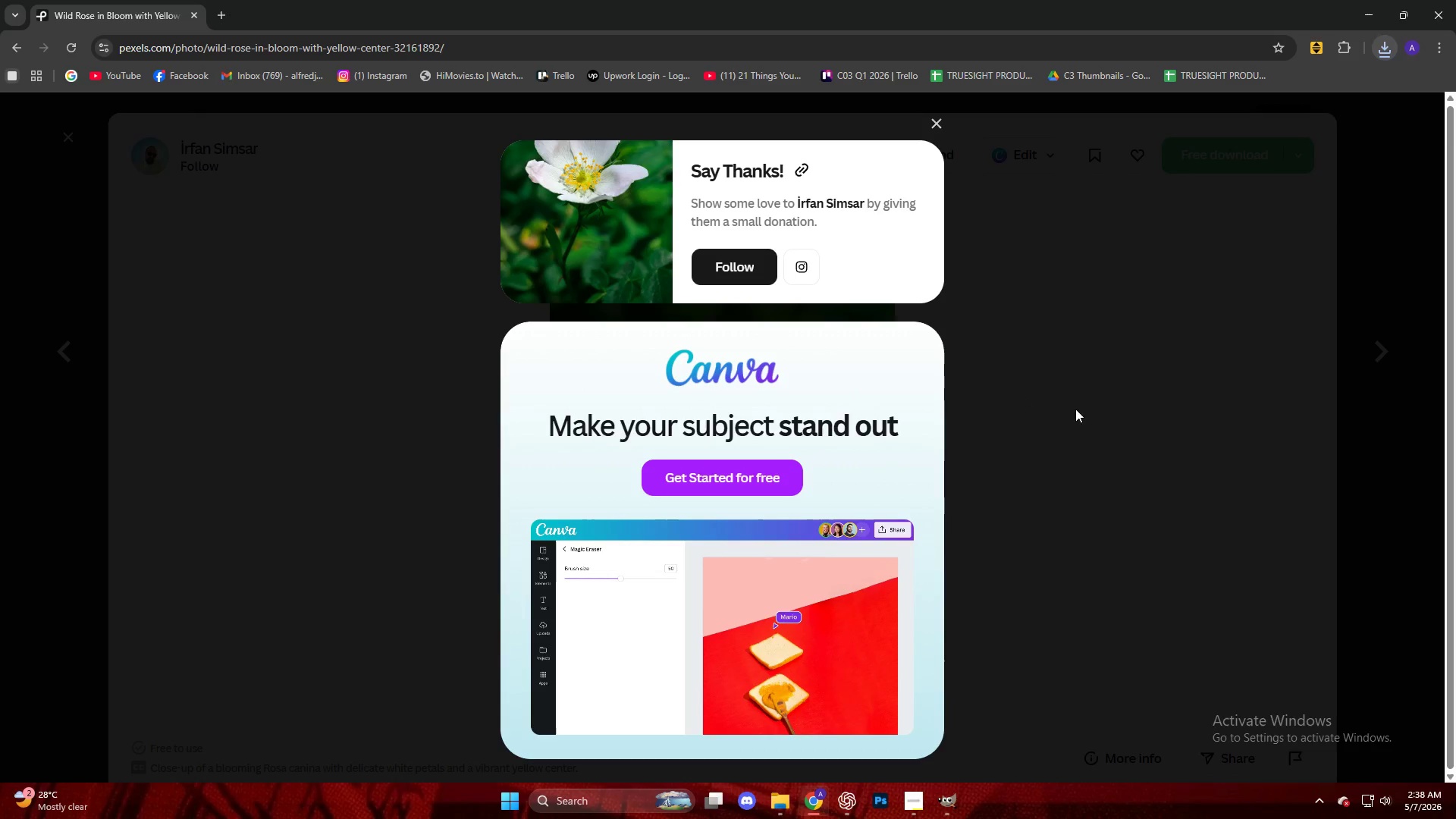 
scroll: coordinate [990, 424], scroll_direction: down, amount: 28.0
 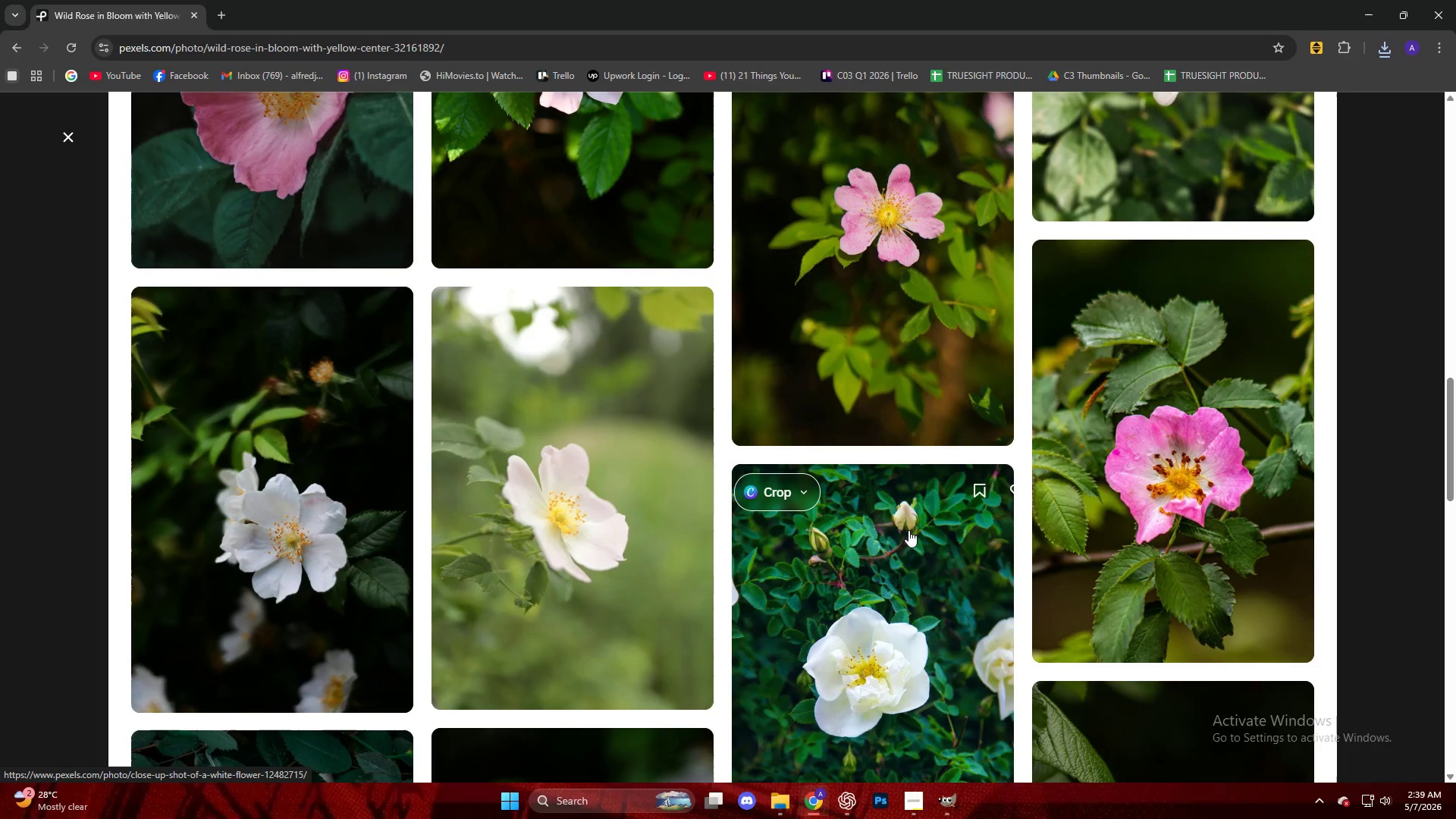 
key(Escape)
 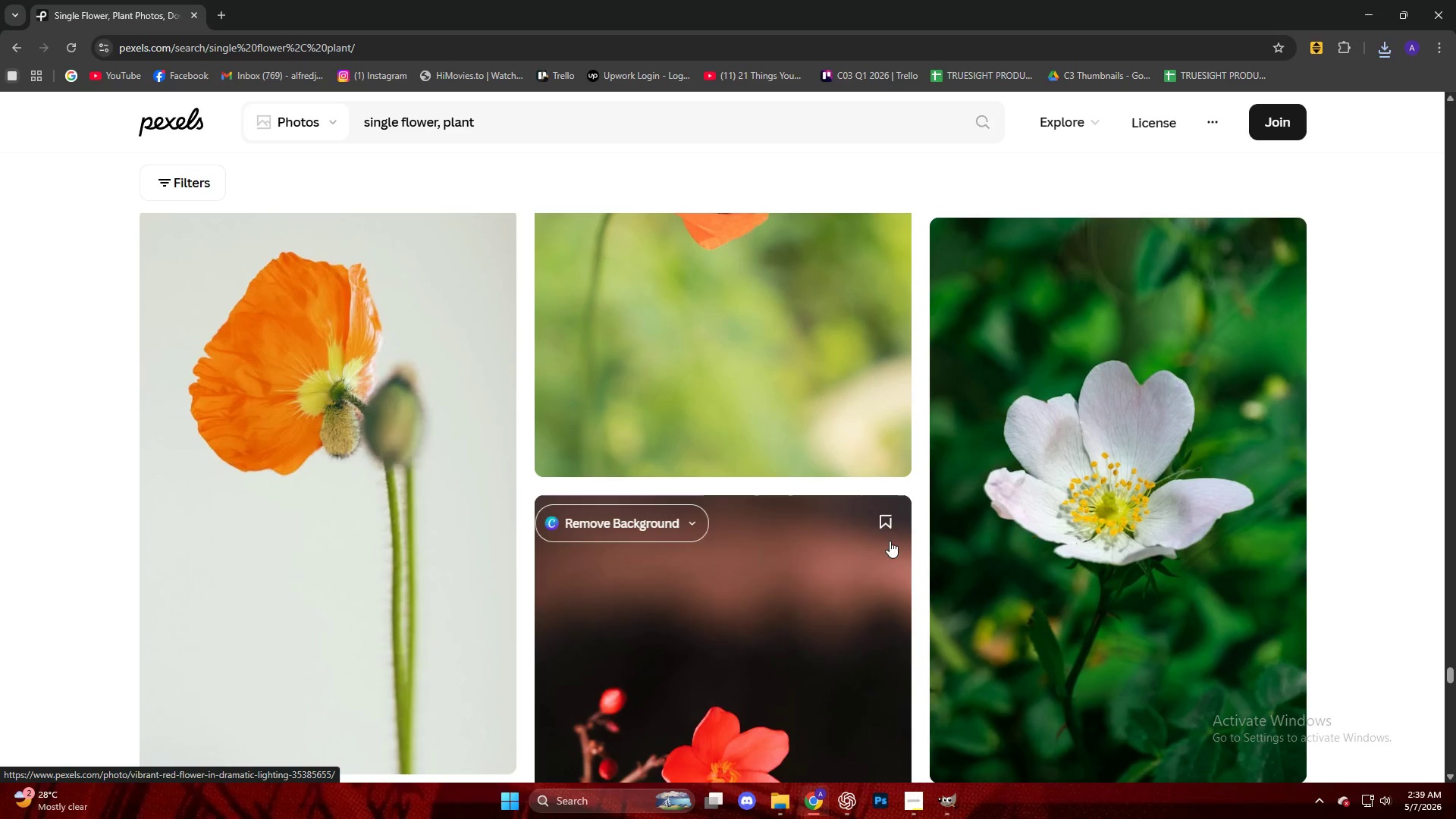 
scroll: coordinate [844, 526], scroll_direction: down, amount: 27.0
 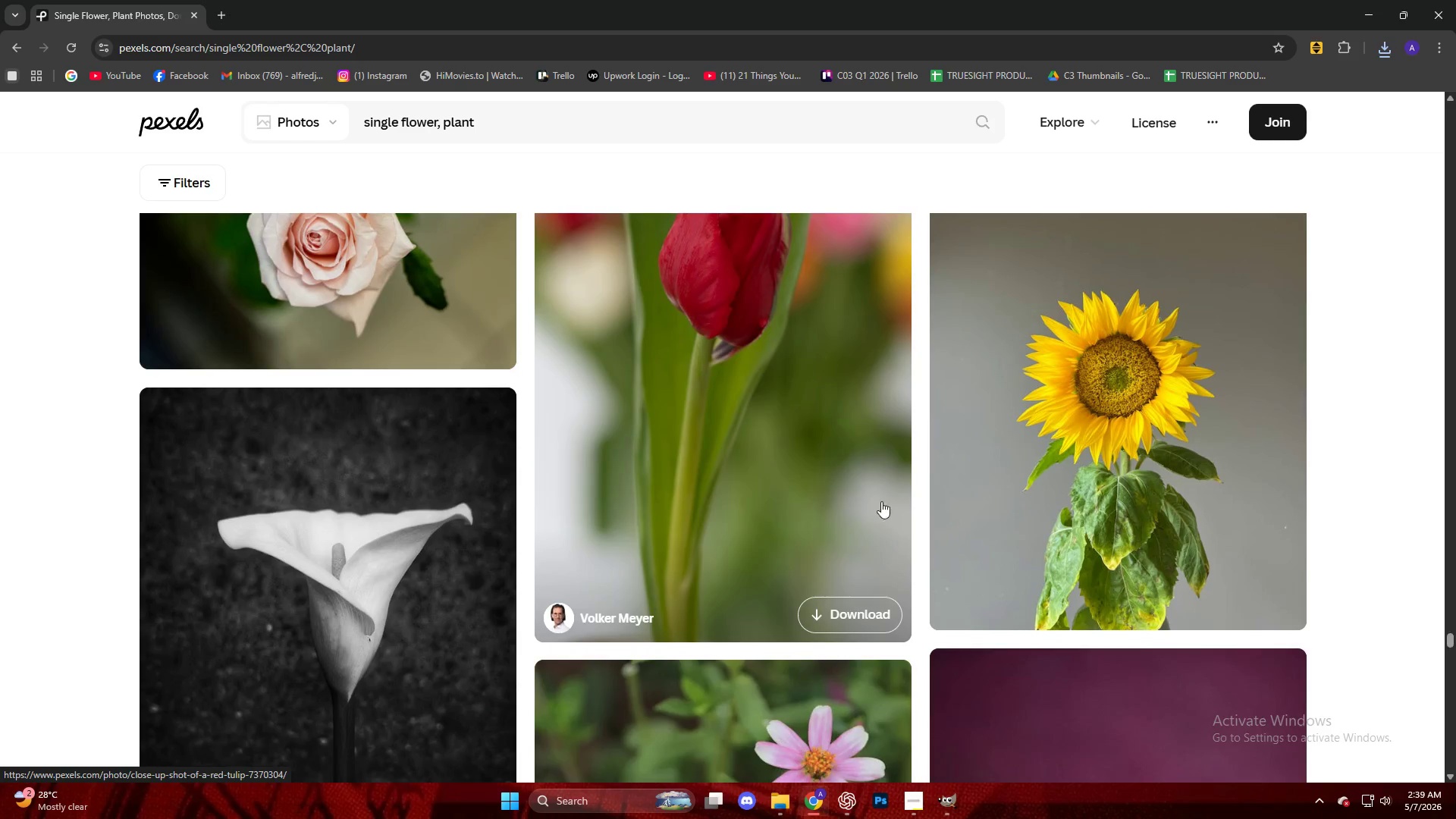 
left_click([998, 429])
 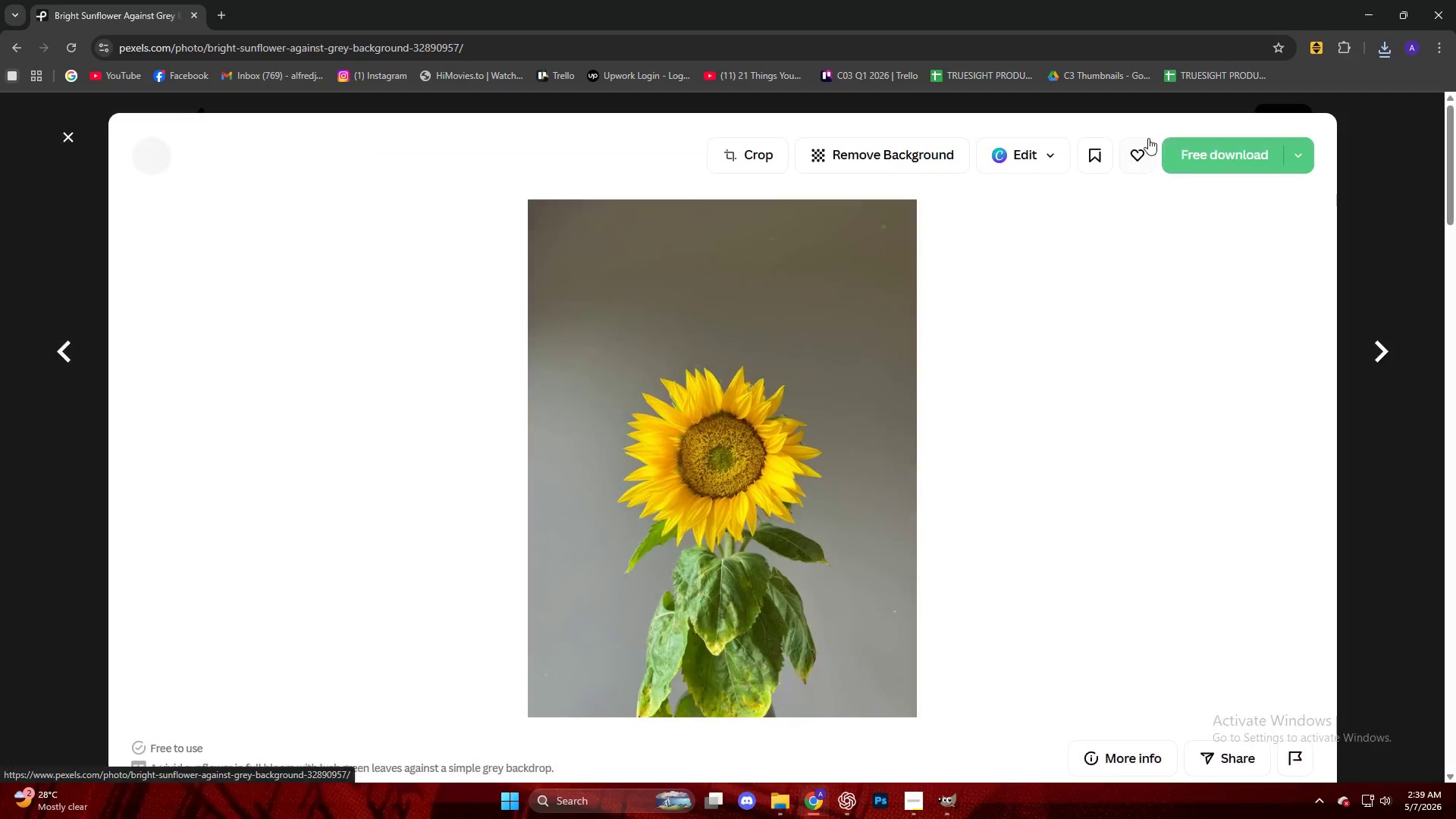 
left_click([1204, 162])
 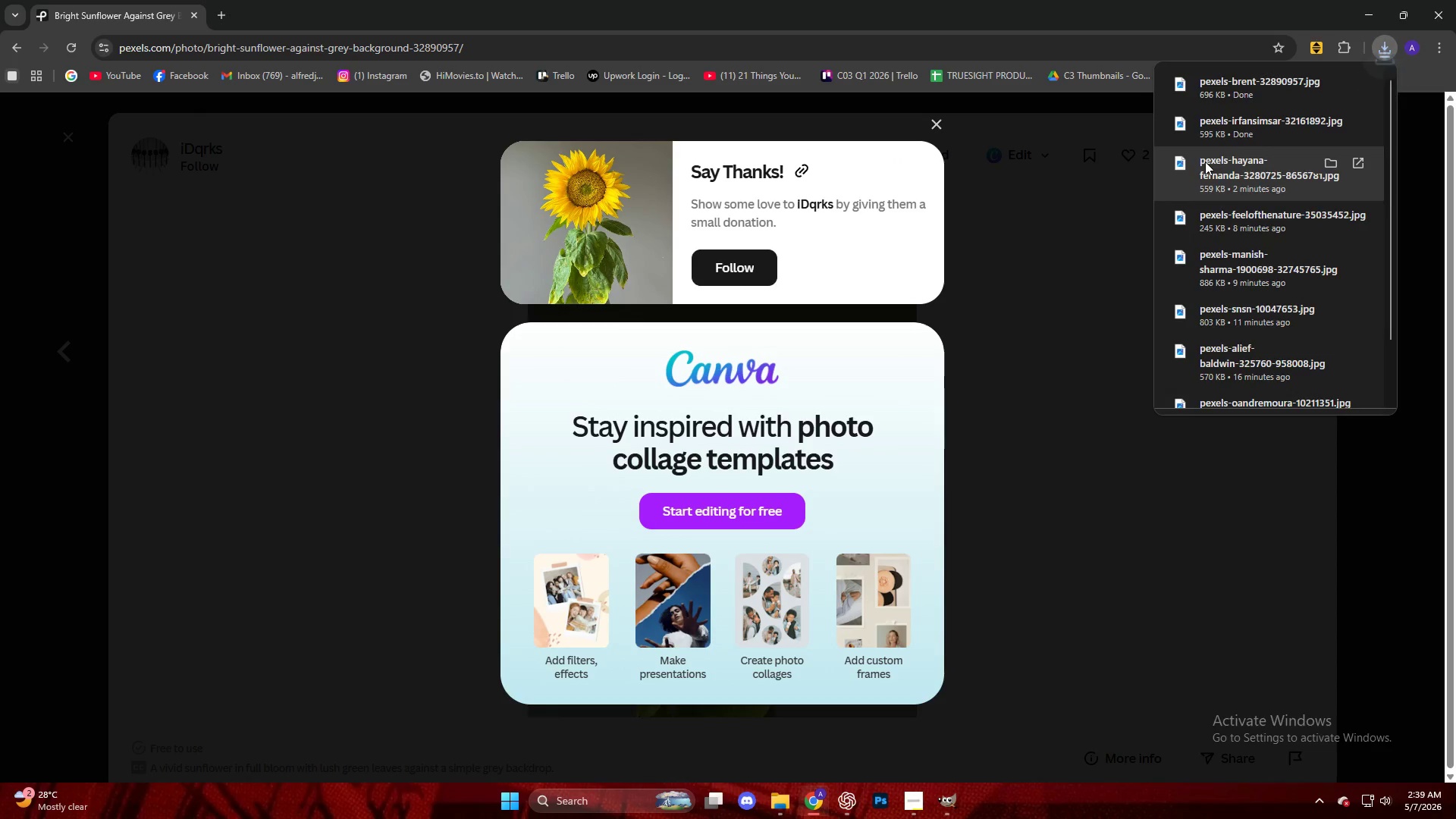 
left_click_drag(start_coordinate=[1227, 93], to_coordinate=[795, 406])
 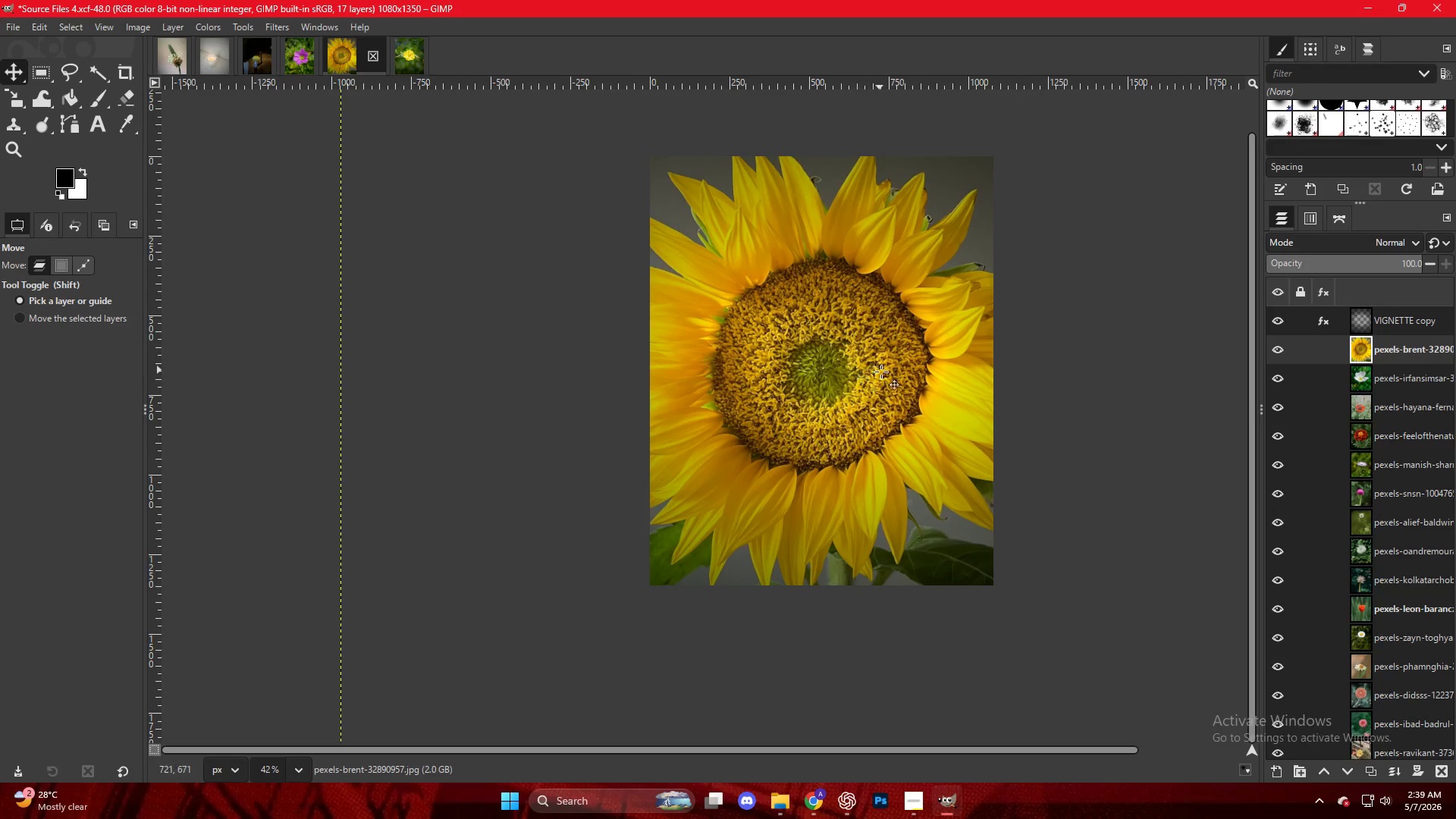 
key(Shift+S)
 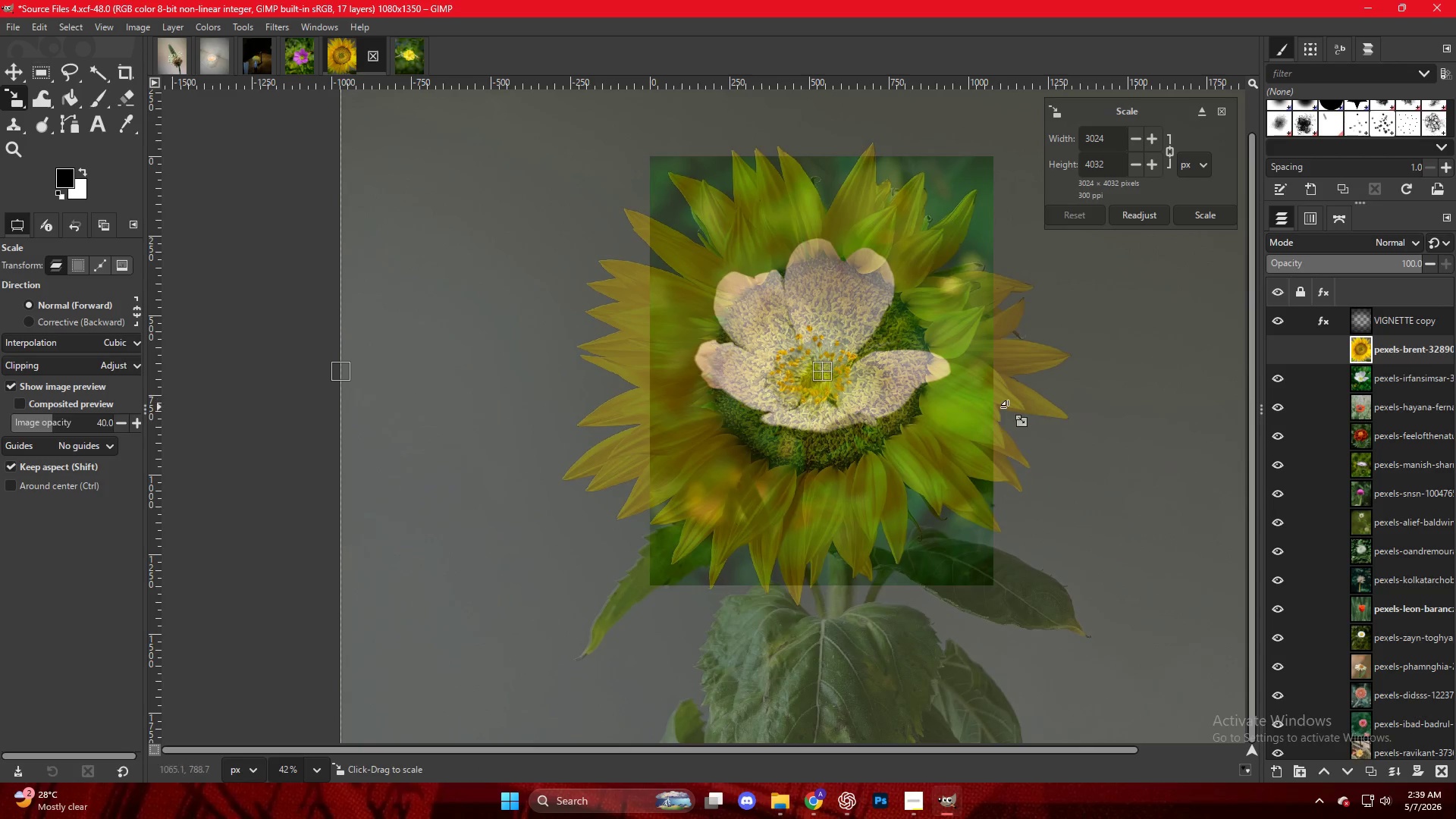 
hold_key(key=ControlLeft, duration=2.98)
left_click_drag(start_coordinate=[1140, 395], to_coordinate=[1004, 393])
 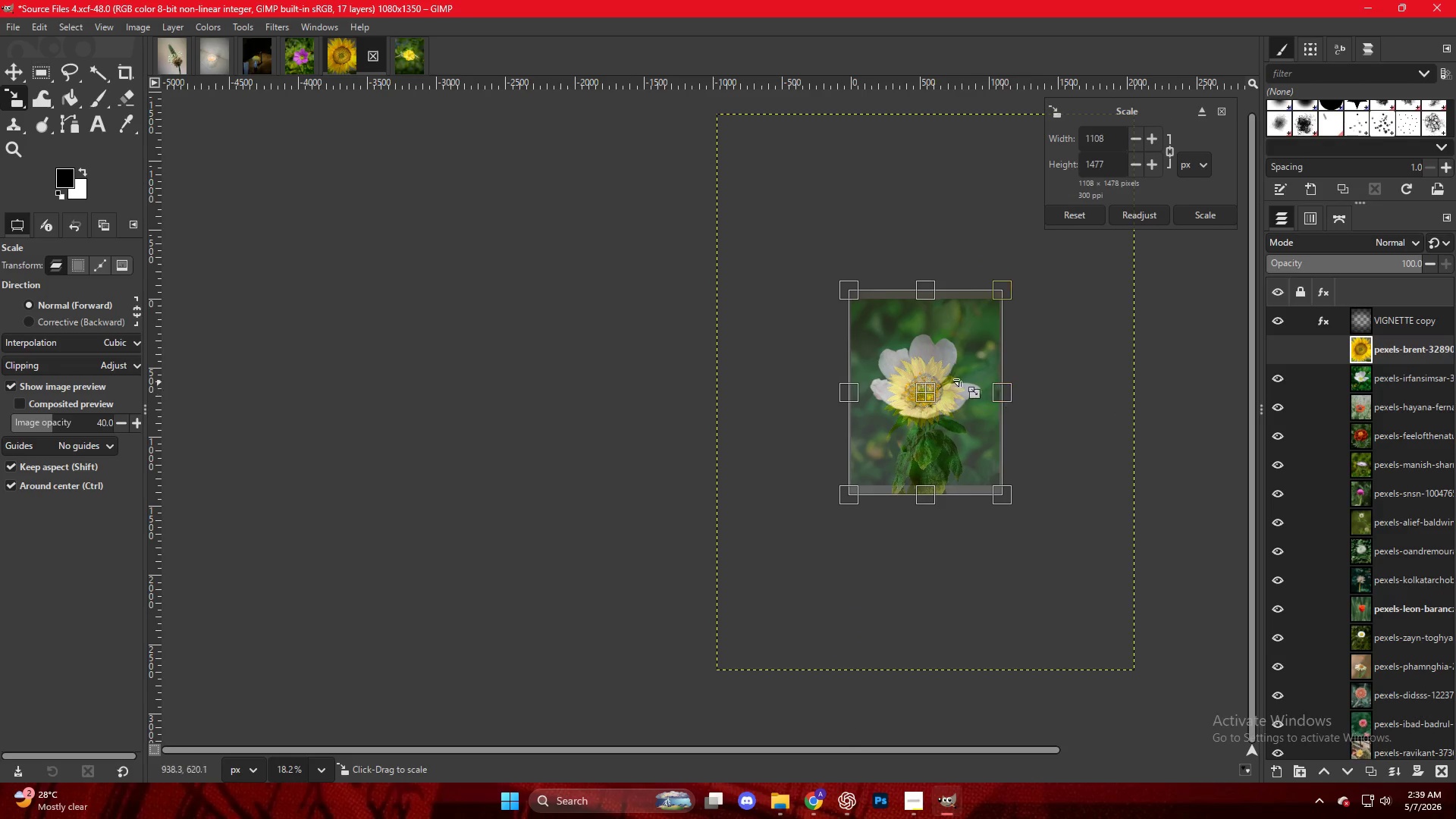 
scroll: coordinate [1006, 408], scroll_direction: down, amount: 10.0
 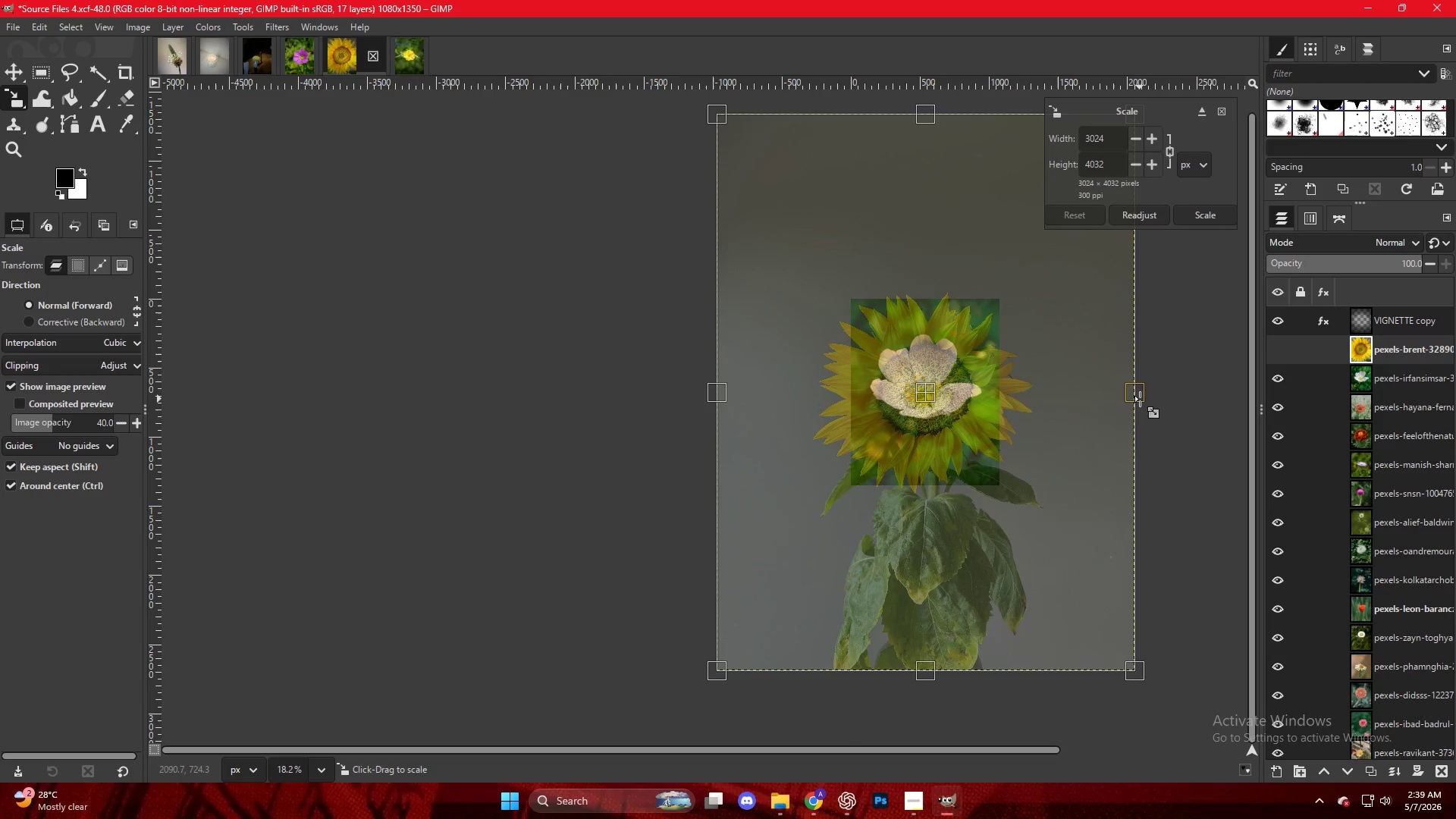 
left_click([949, 352])
 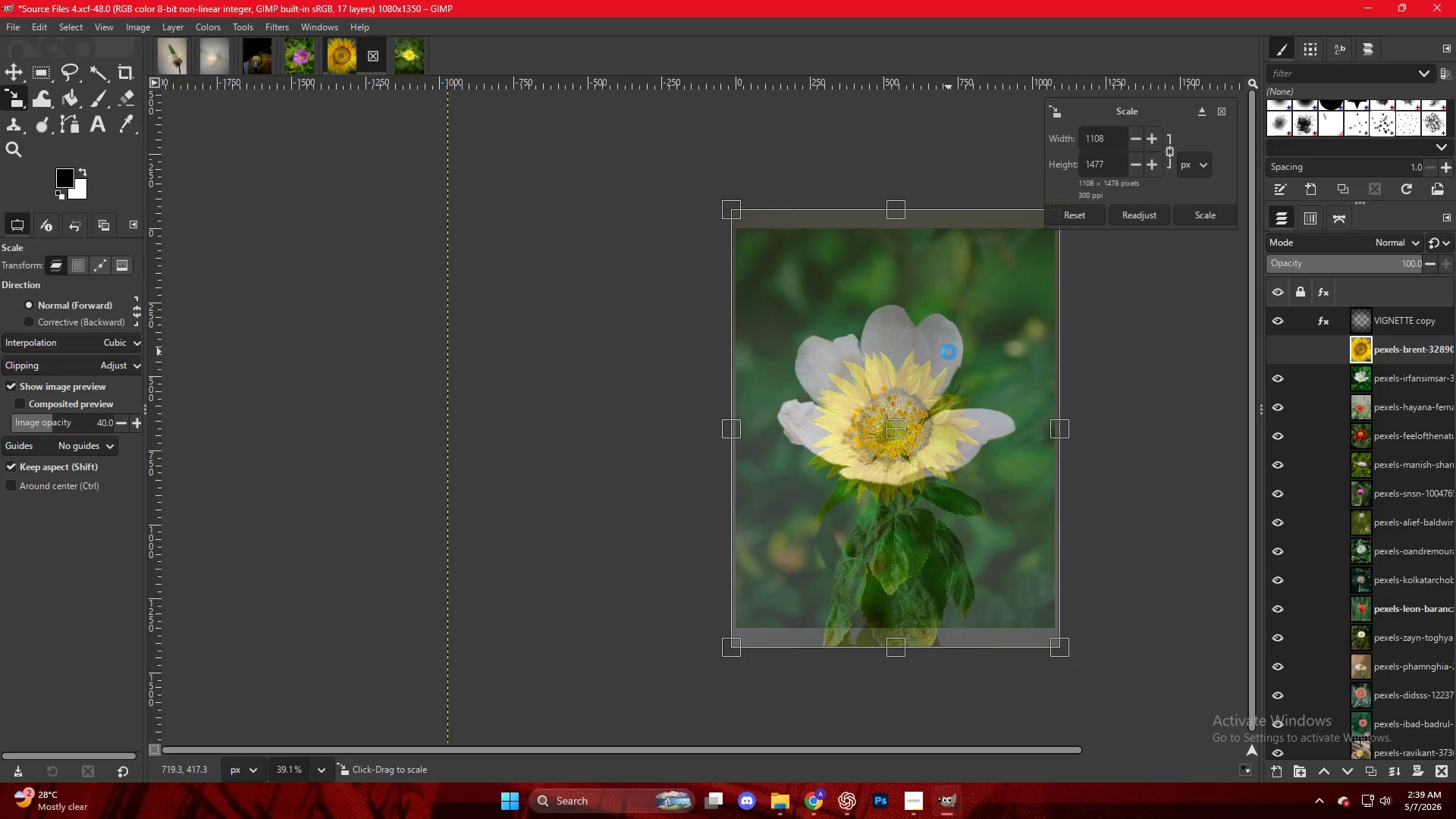 
scroll: coordinate [950, 354], scroll_direction: up, amount: 8.0
 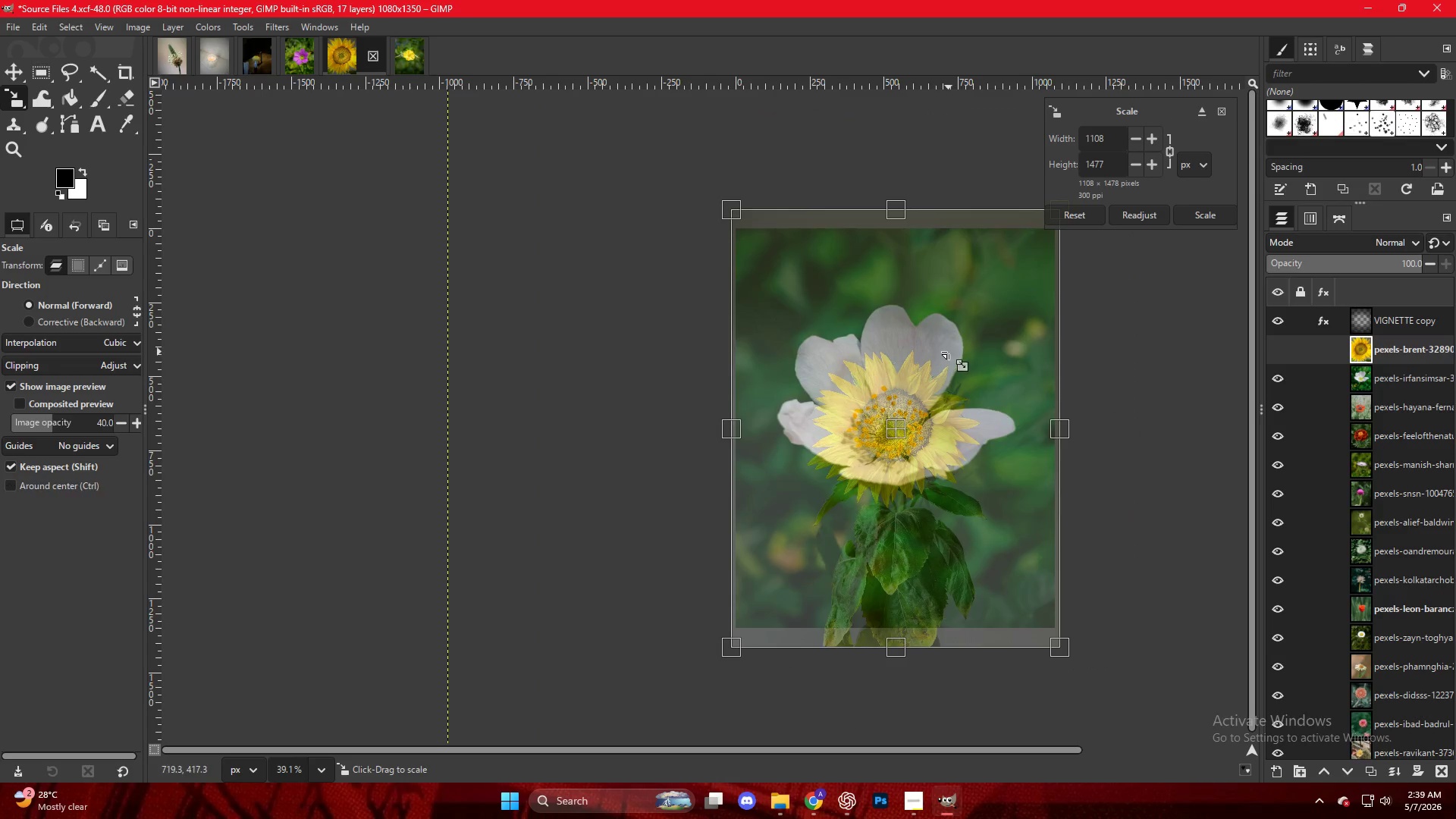 
key(NumpadEnter)
 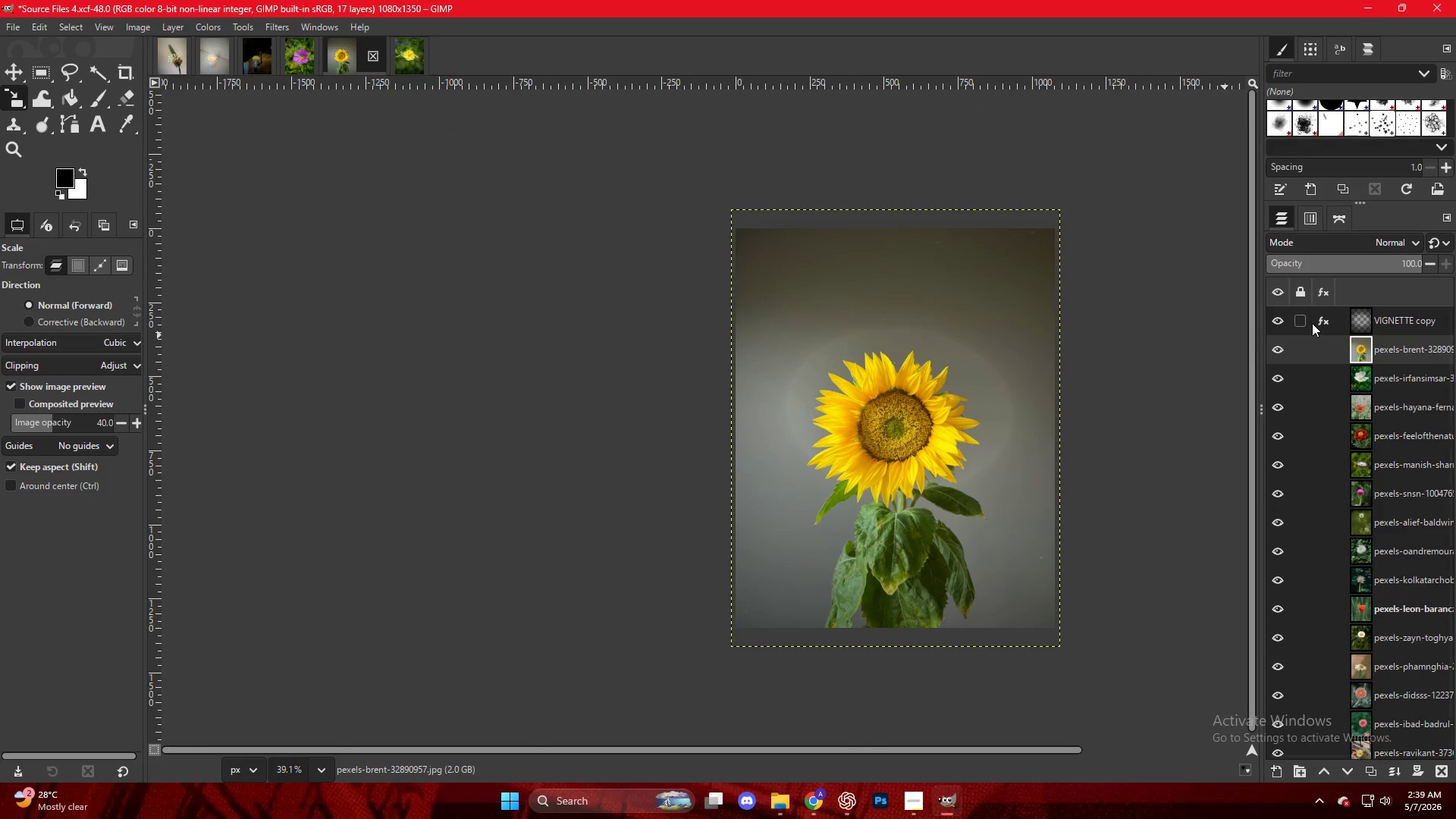 
key(Control+ControlLeft)
 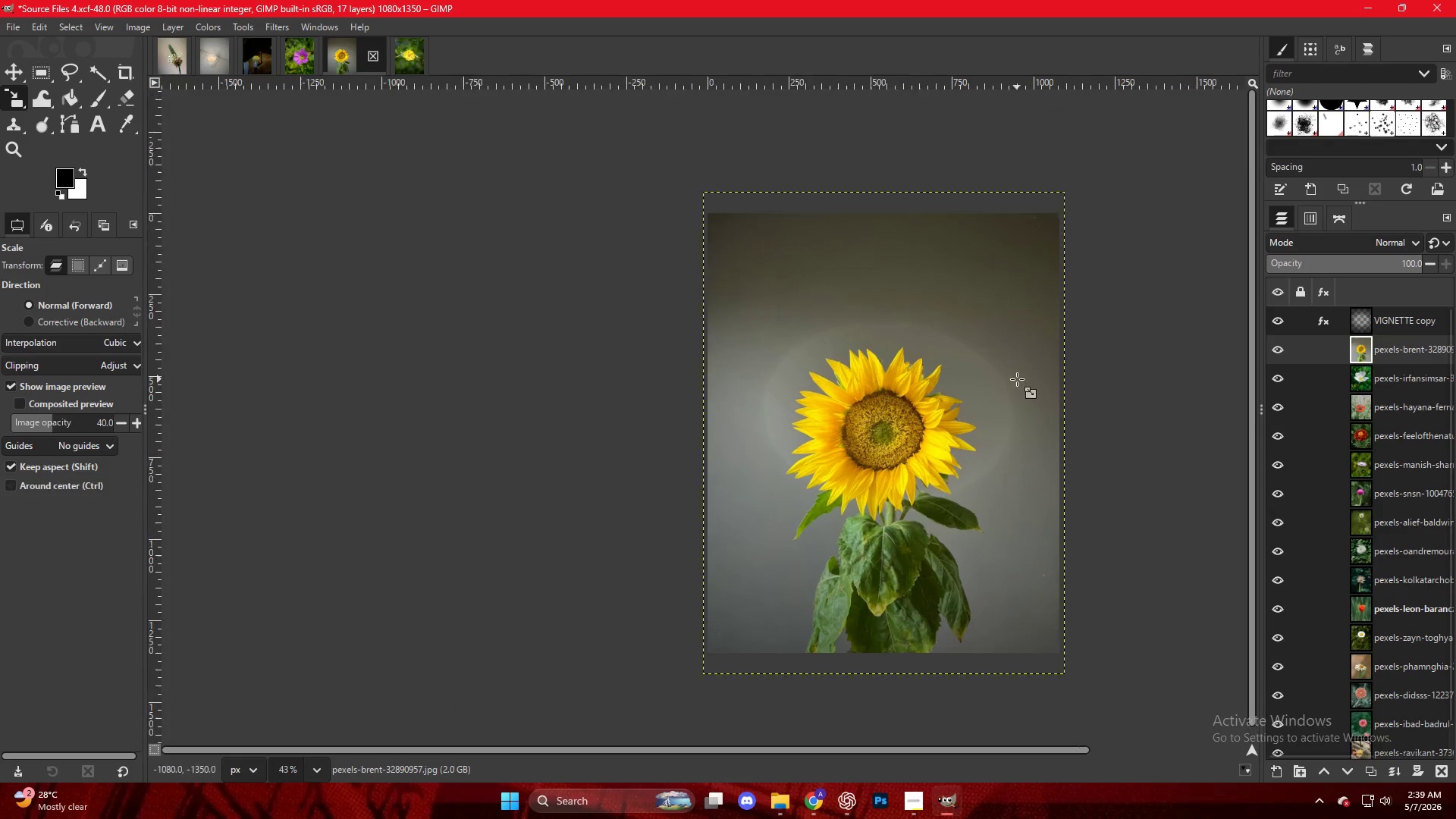 
scroll: coordinate [1017, 379], scroll_direction: up, amount: 3.0
 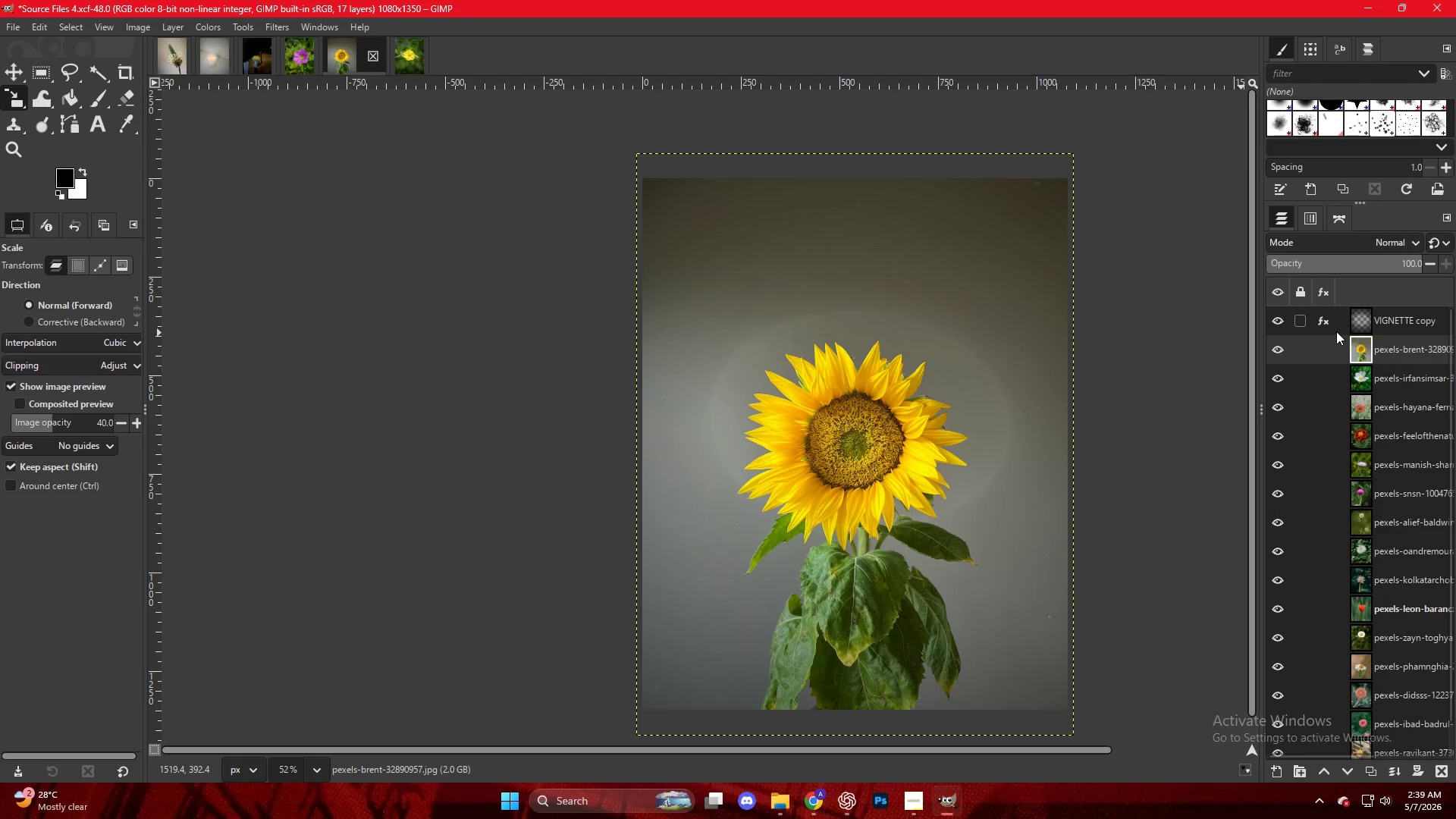 
left_click([1327, 318])
 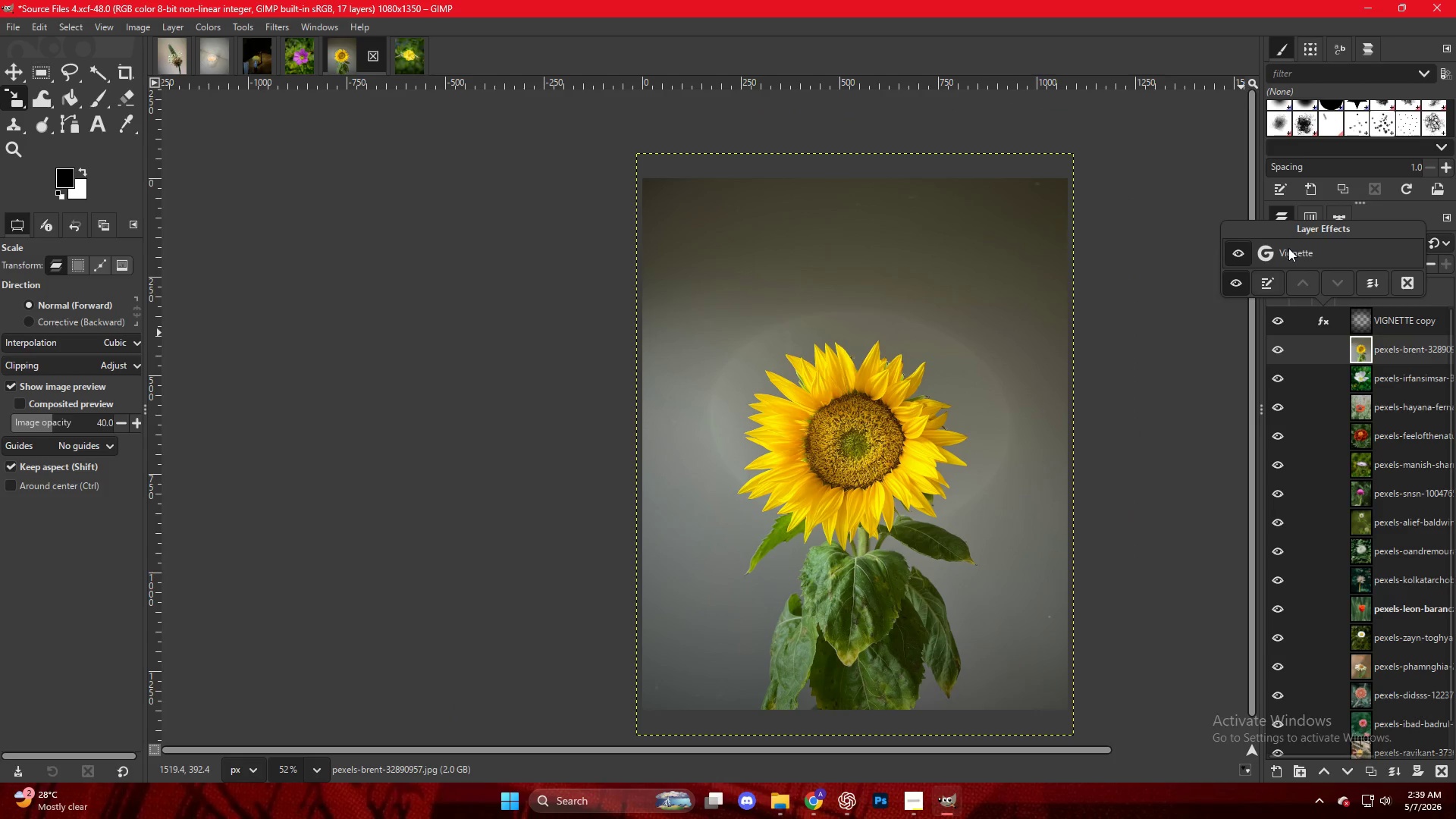 
double_click([1289, 249])
 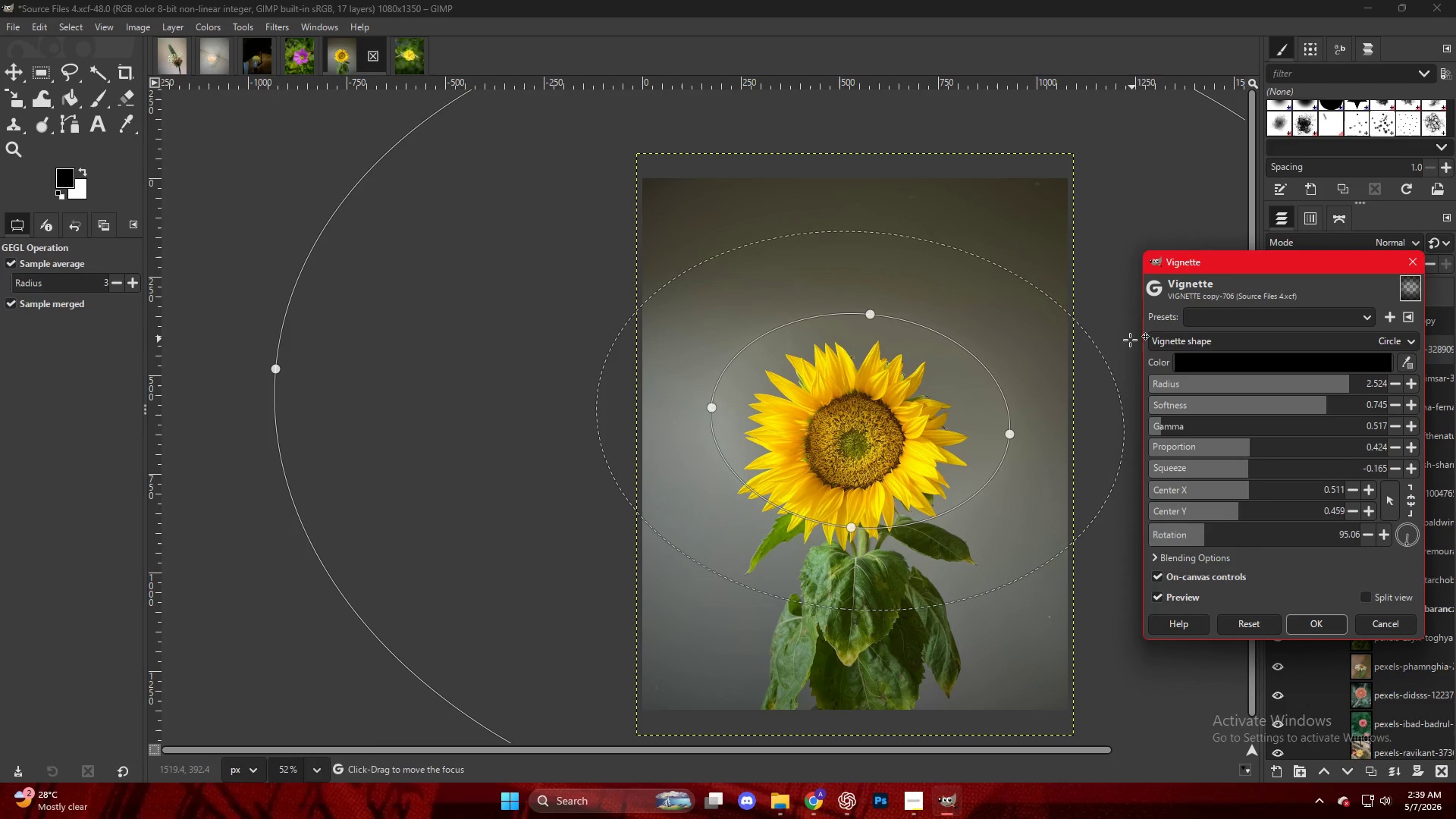 
left_click_drag(start_coordinate=[880, 424], to_coordinate=[880, 443])
 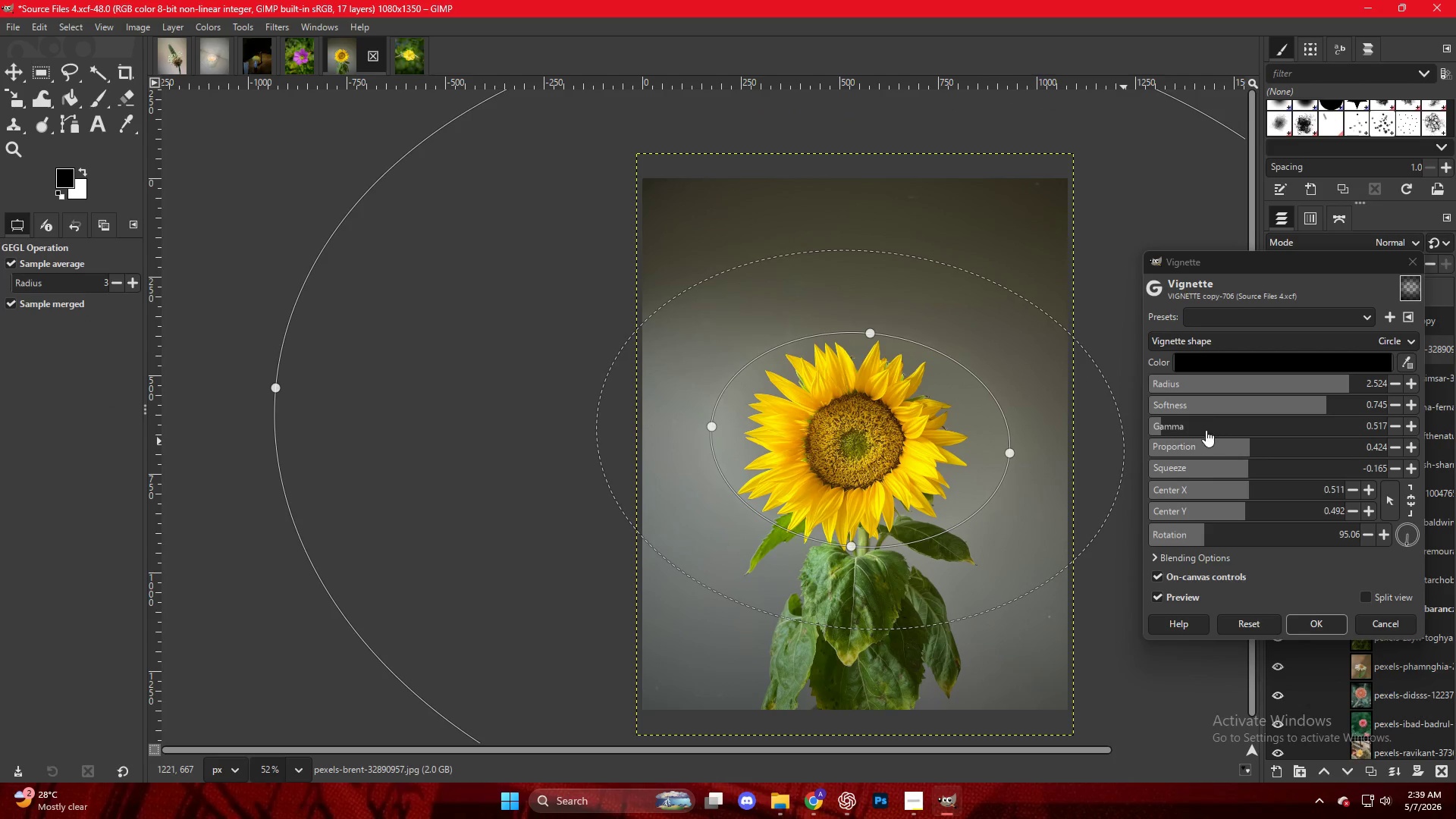 
mouse_move([1157, 423])
 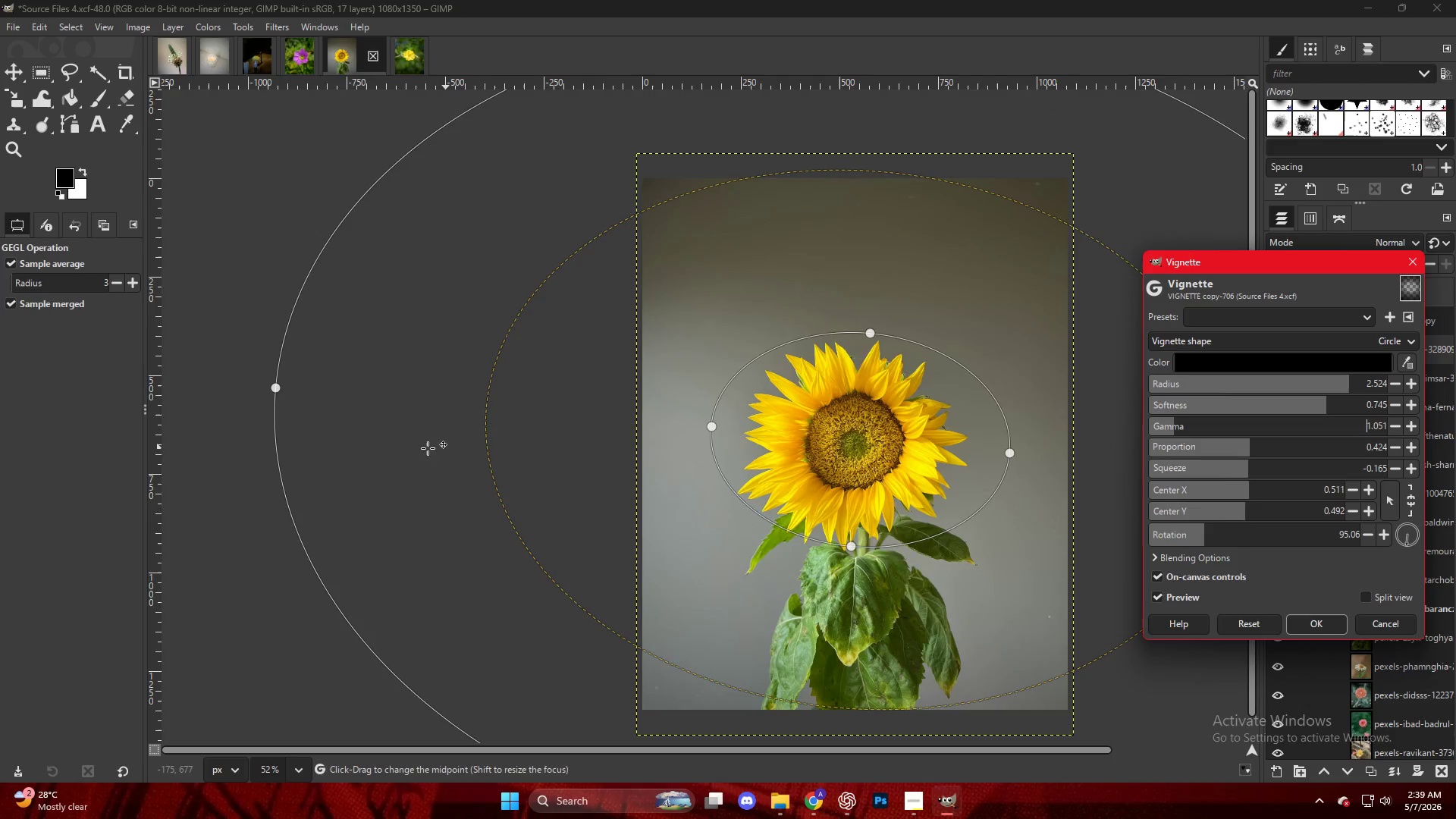 
key(Control+ControlLeft)
 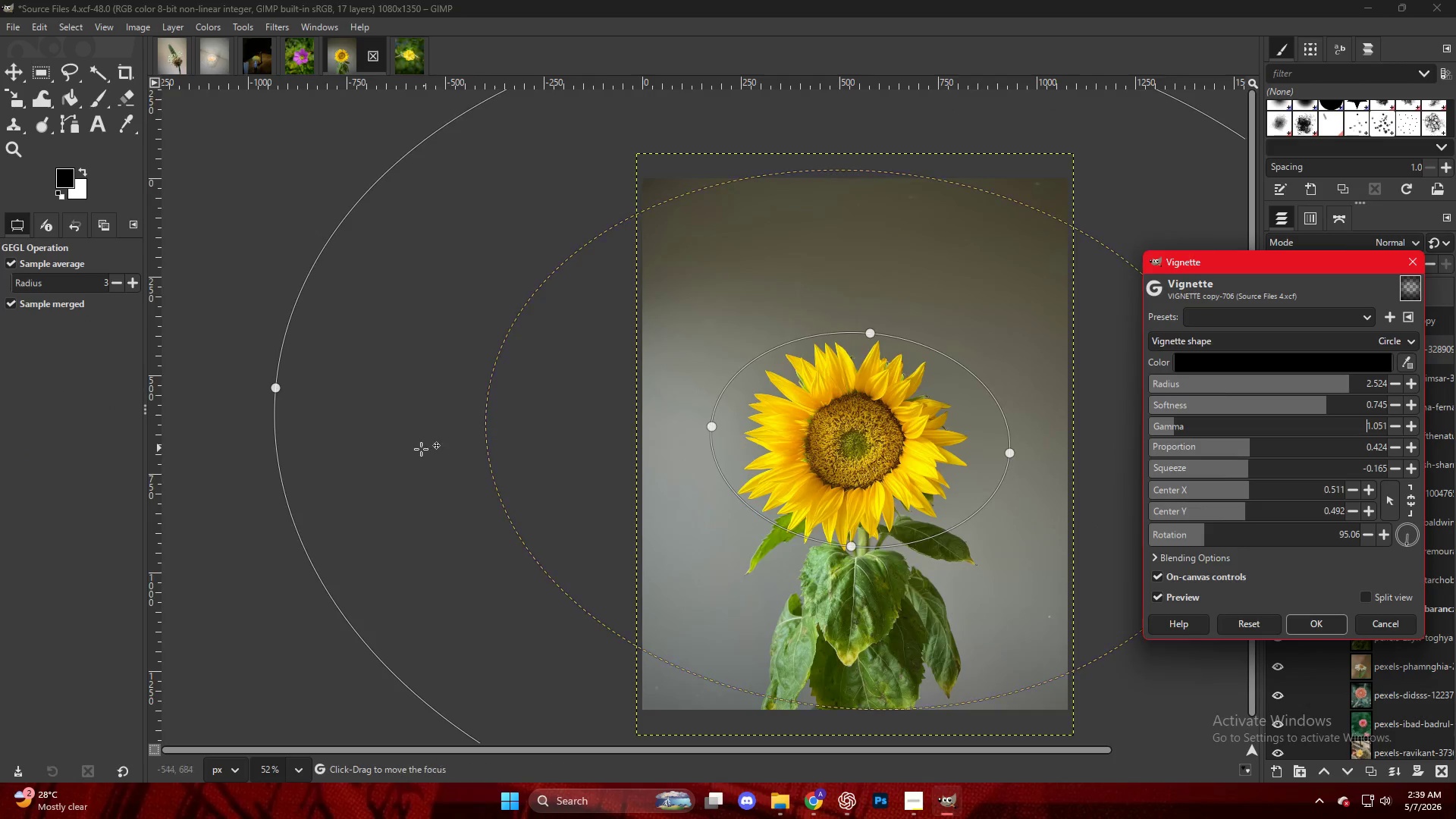 
scroll: coordinate [421, 450], scroll_direction: down, amount: 5.0
 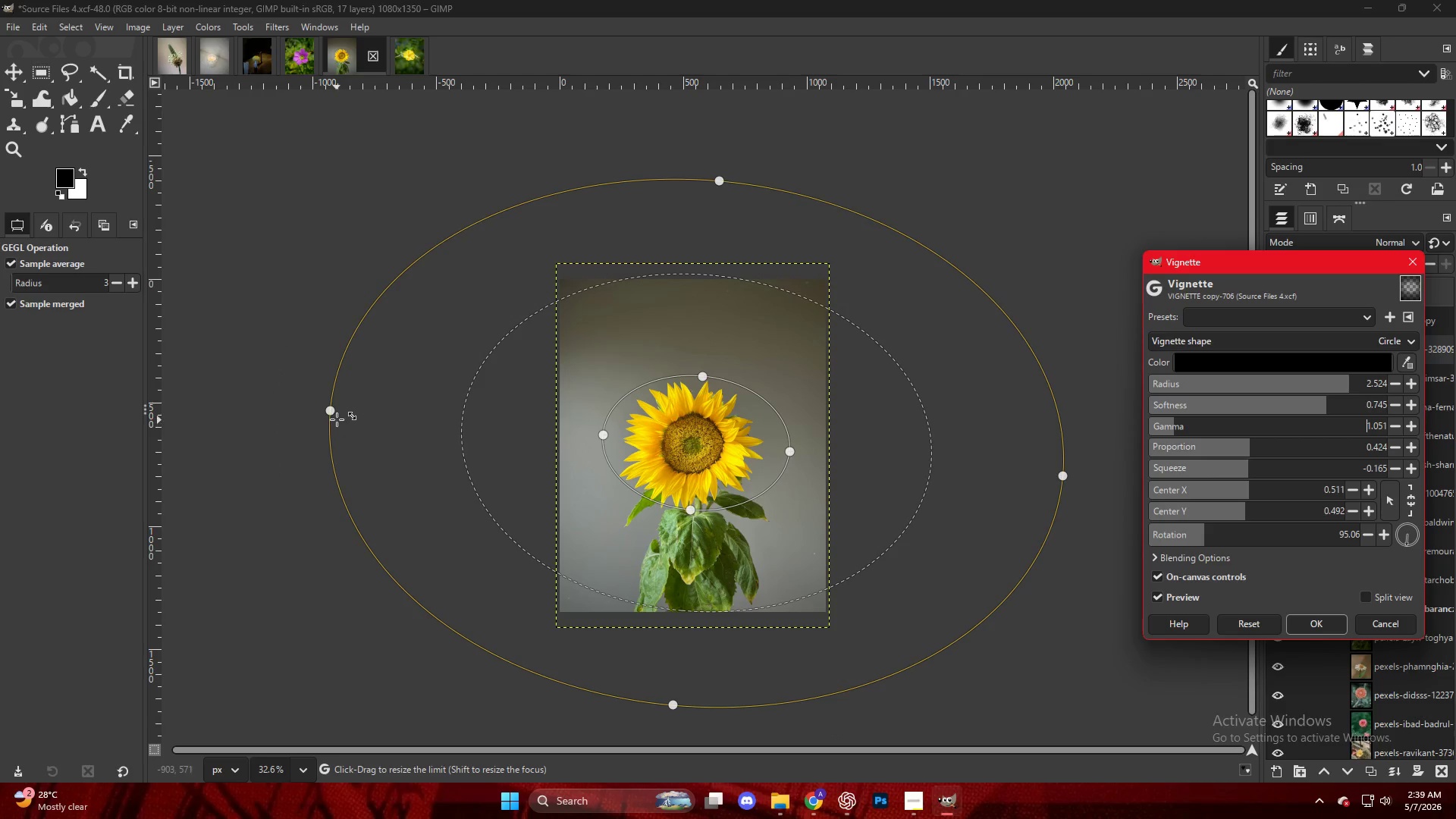 
left_click_drag(start_coordinate=[334, 413], to_coordinate=[450, 447])
 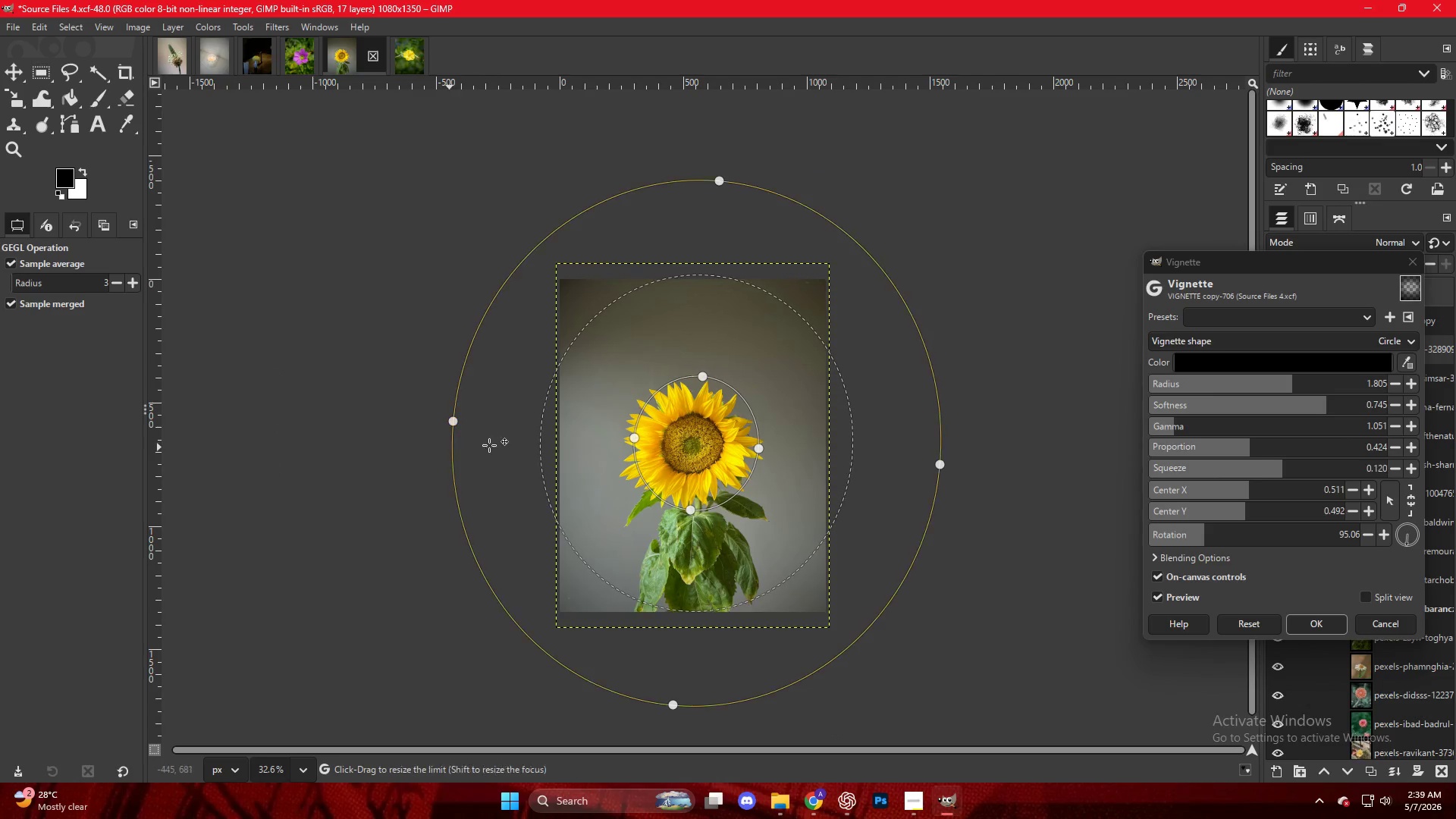 
hold_key(key=ControlLeft, duration=0.44)
 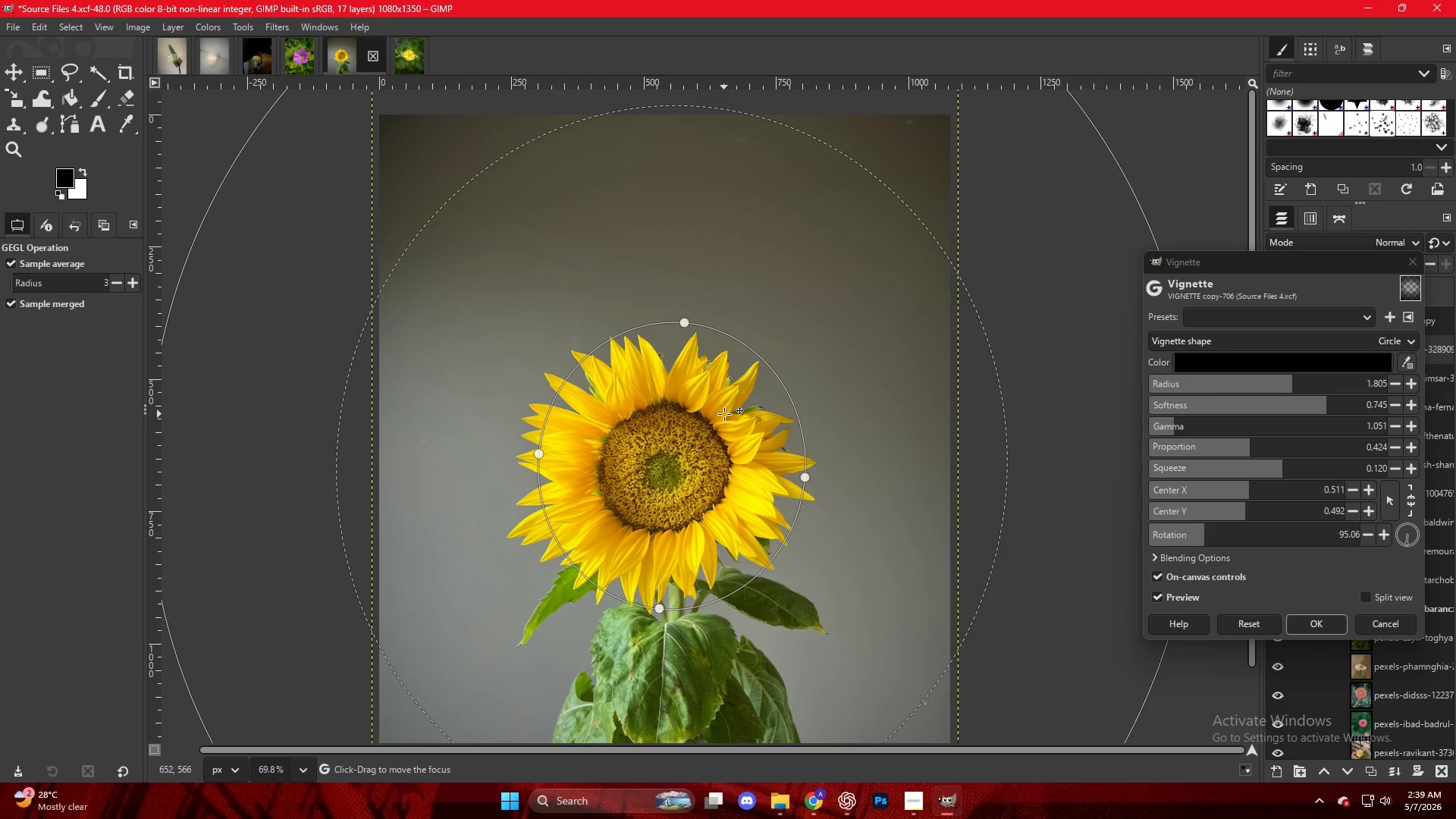 
left_click([724, 414])
 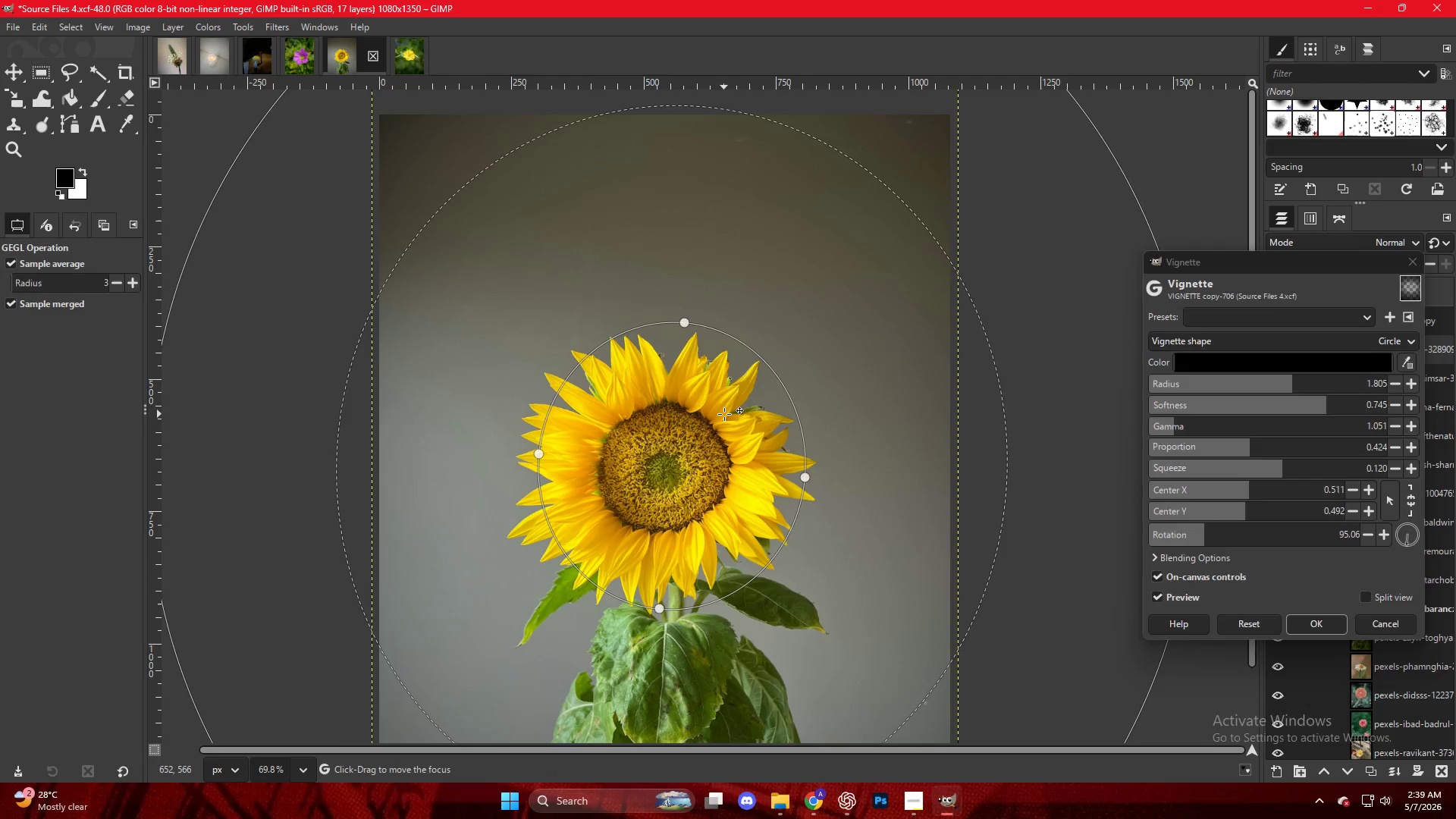 
scroll: coordinate [730, 420], scroll_direction: up, amount: 8.0
 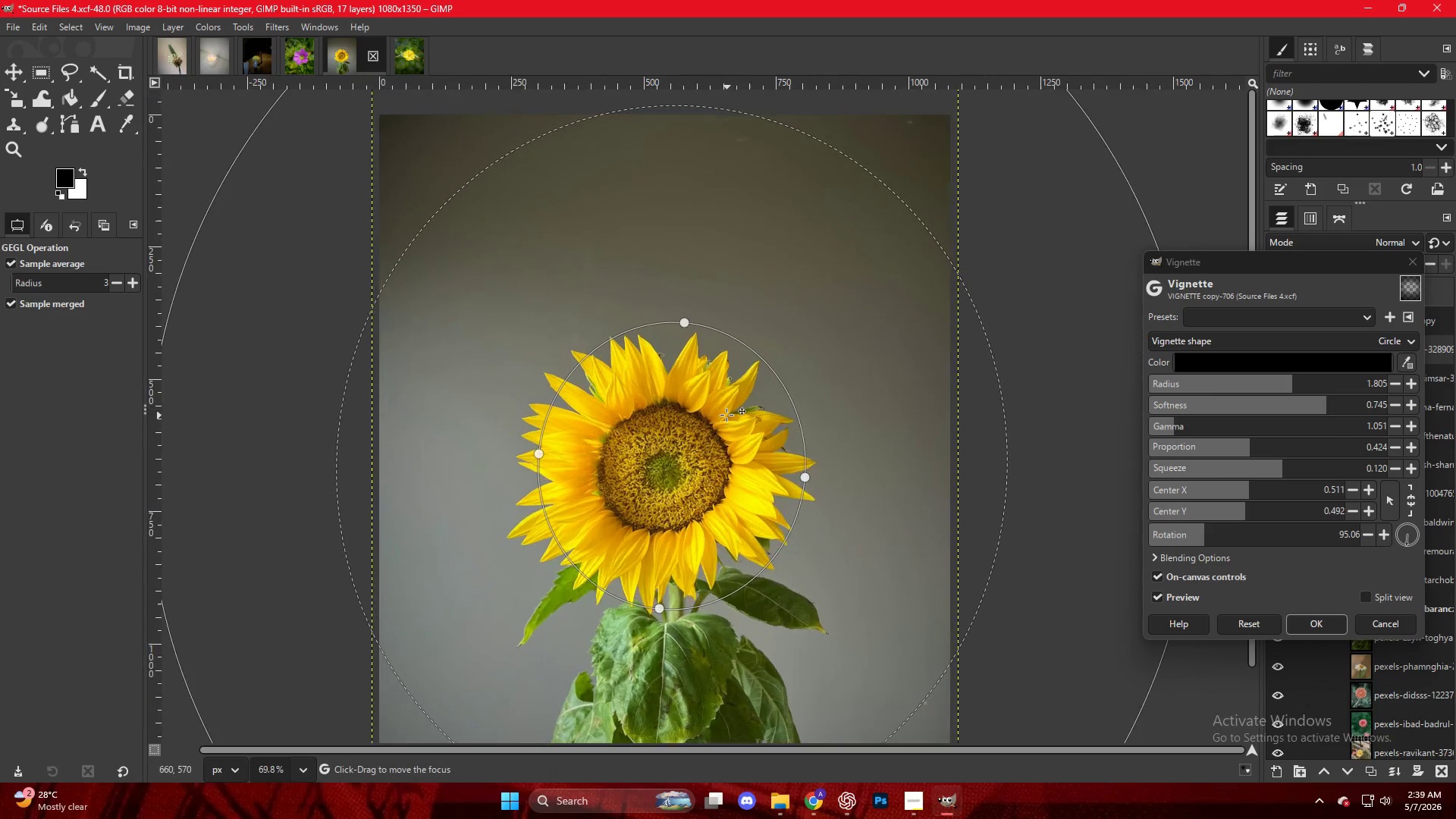 
key(NumpadEnter)
 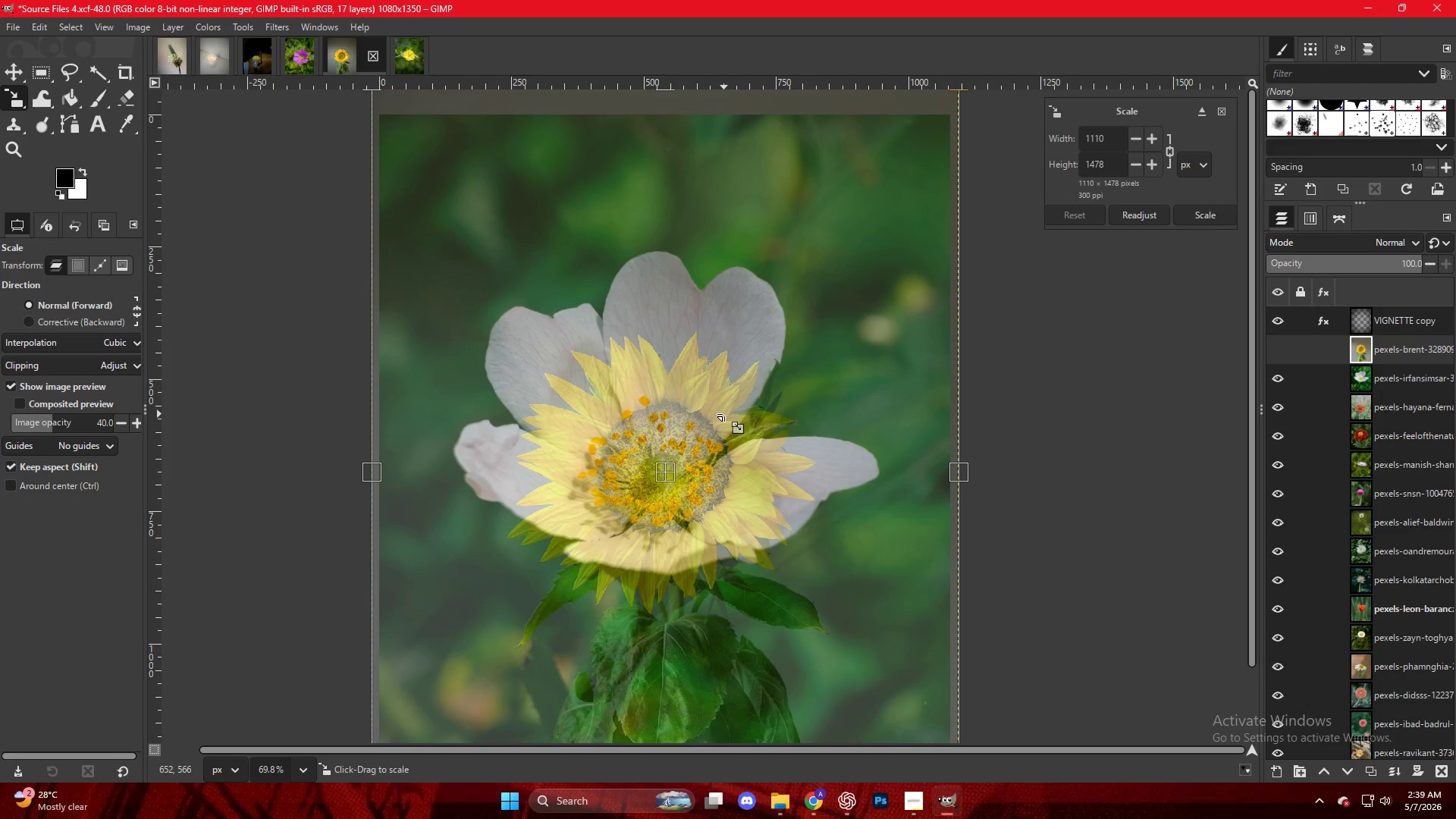 
key(M)
 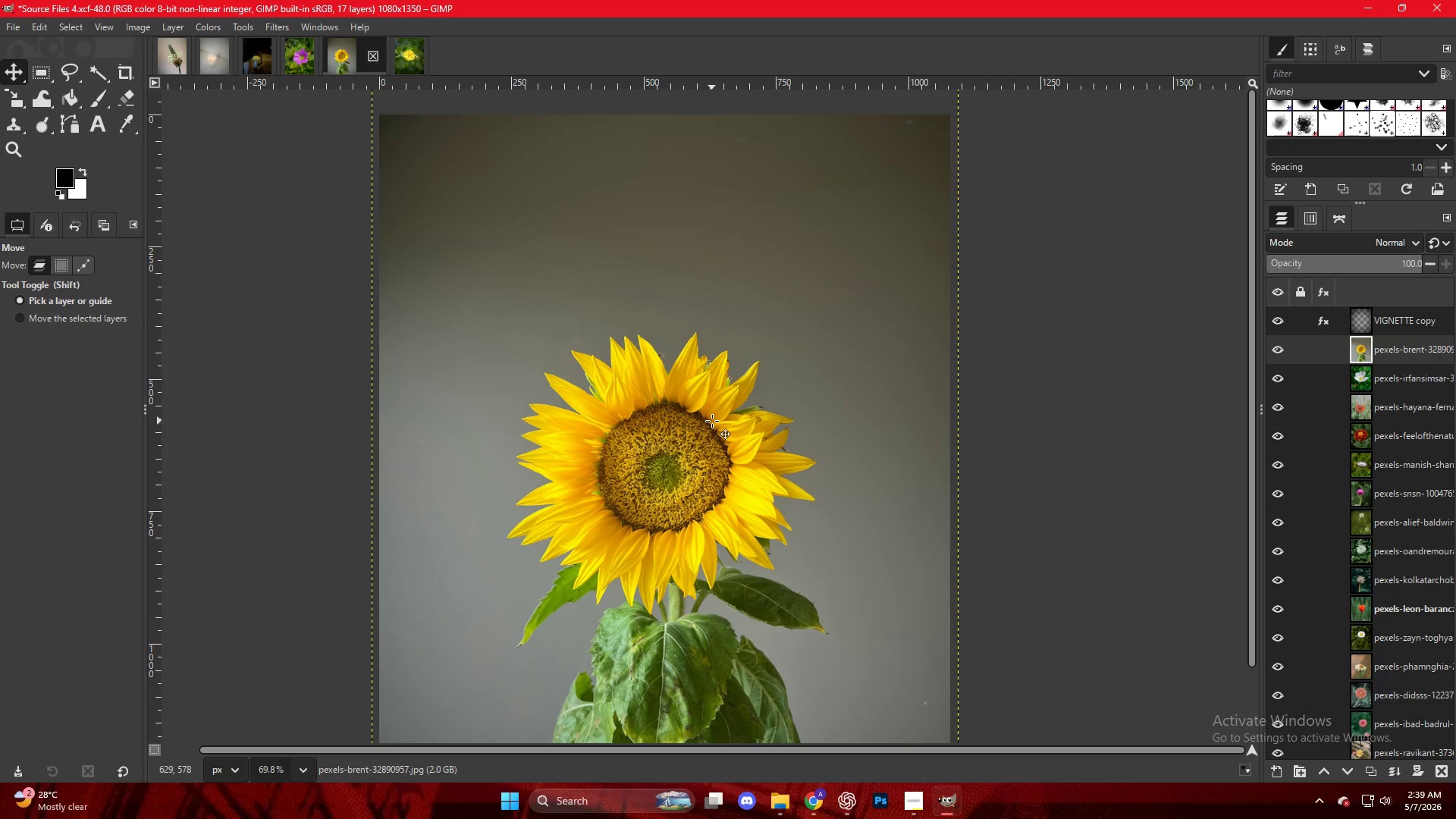 
key(Control+ControlLeft)
 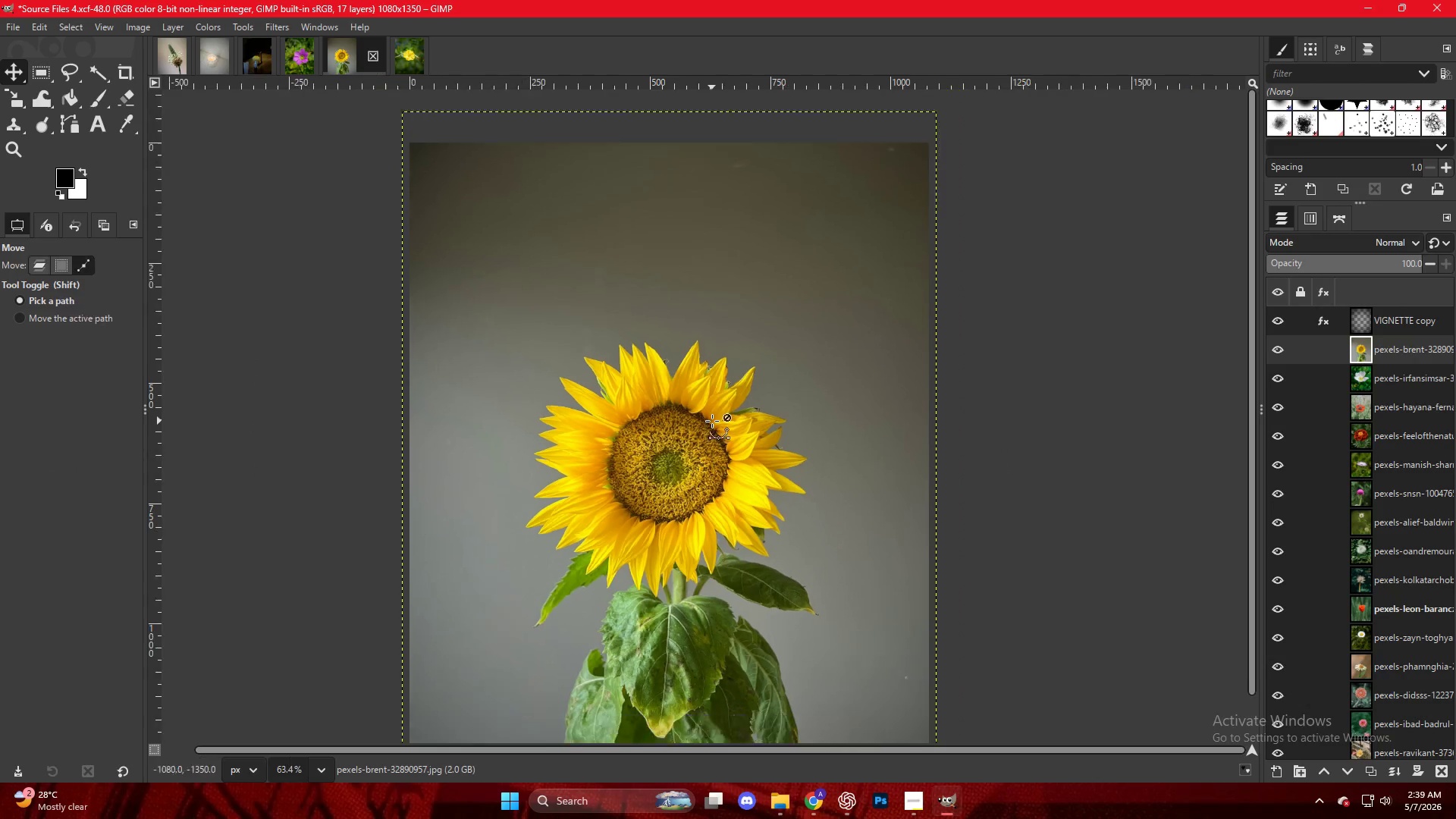 
scroll: coordinate [712, 421], scroll_direction: down, amount: 5.0
 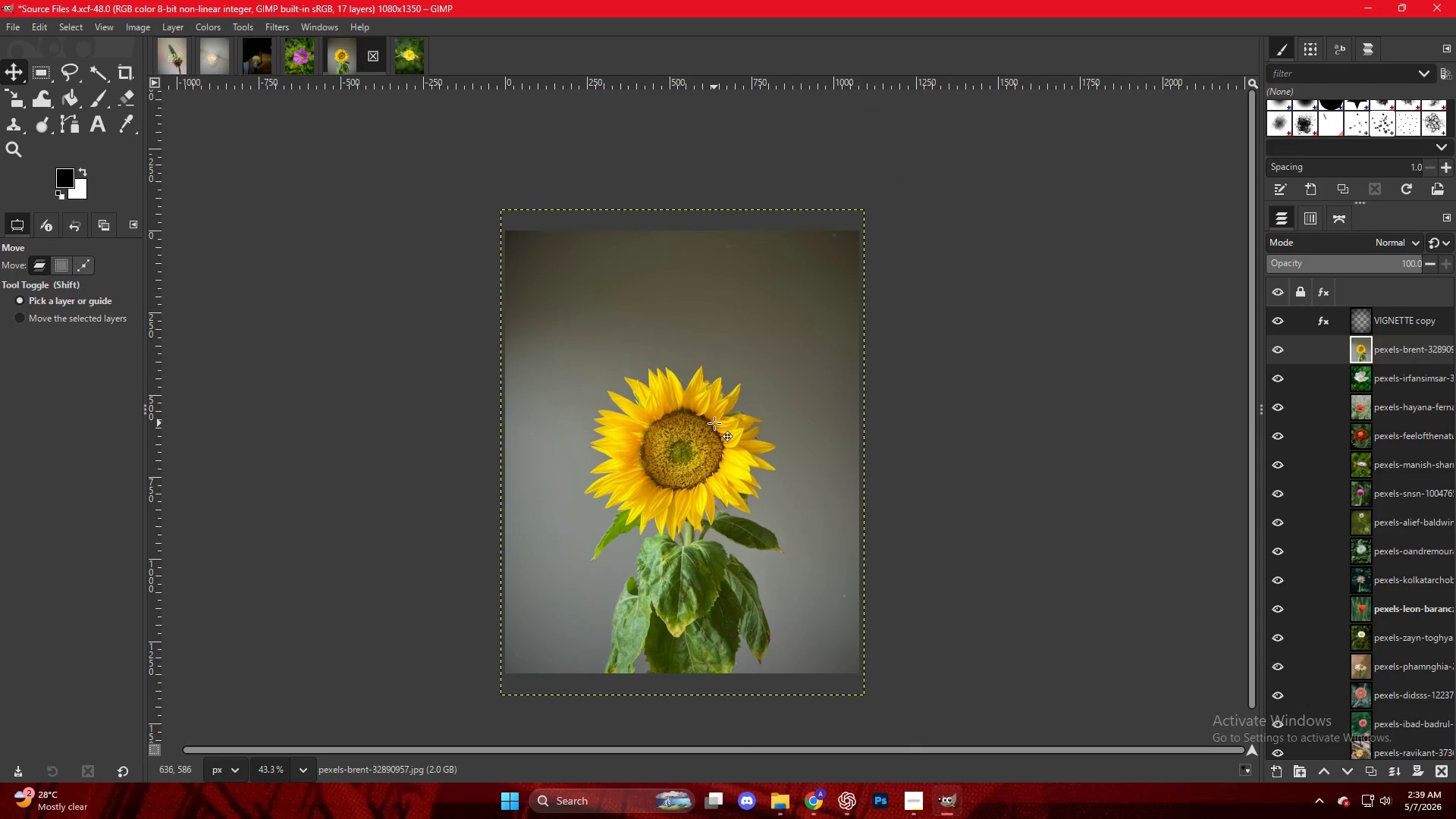 
key(Control+Shift+E)
 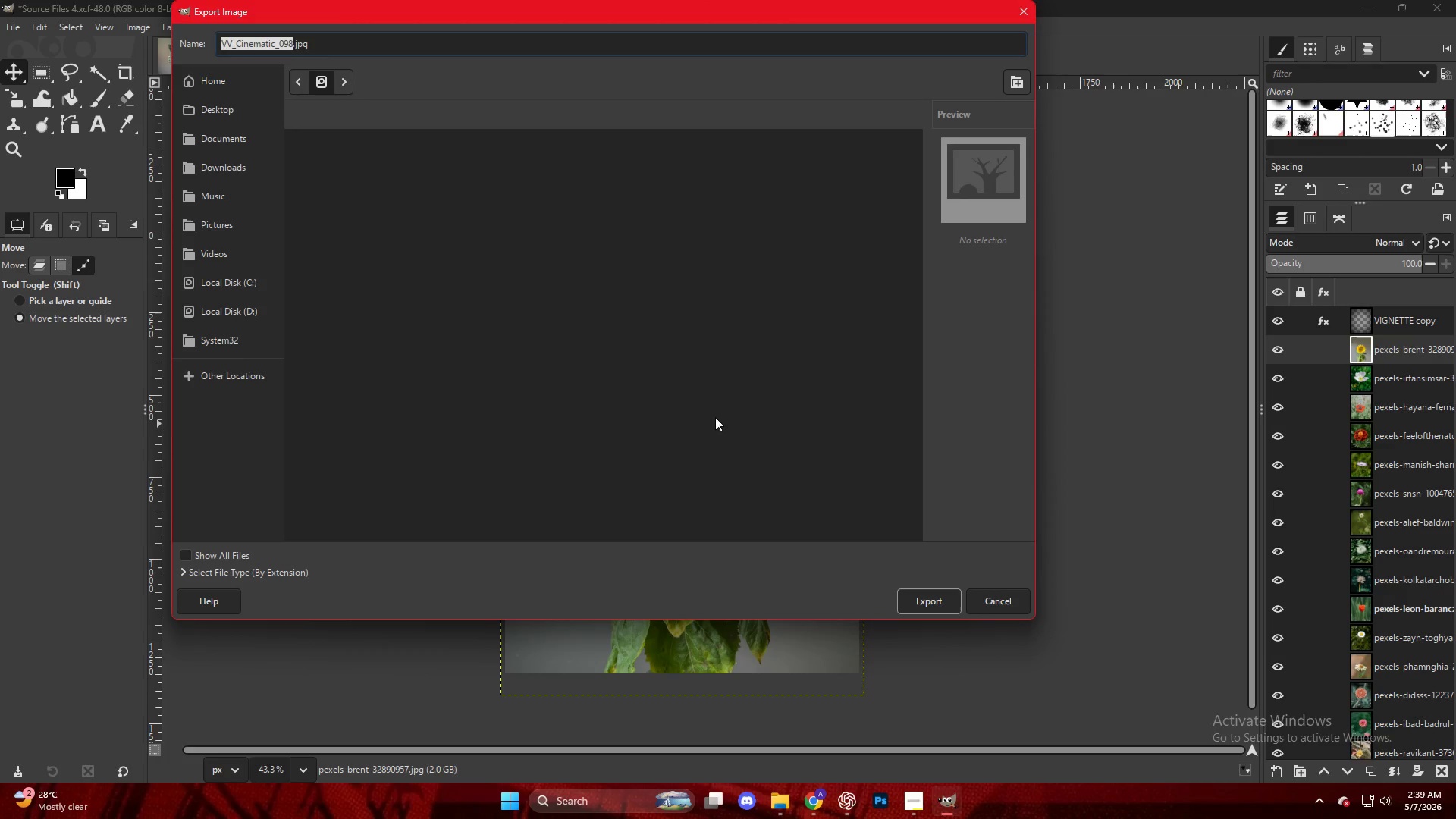 
scroll: coordinate [676, 397], scroll_direction: down, amount: 6.0
 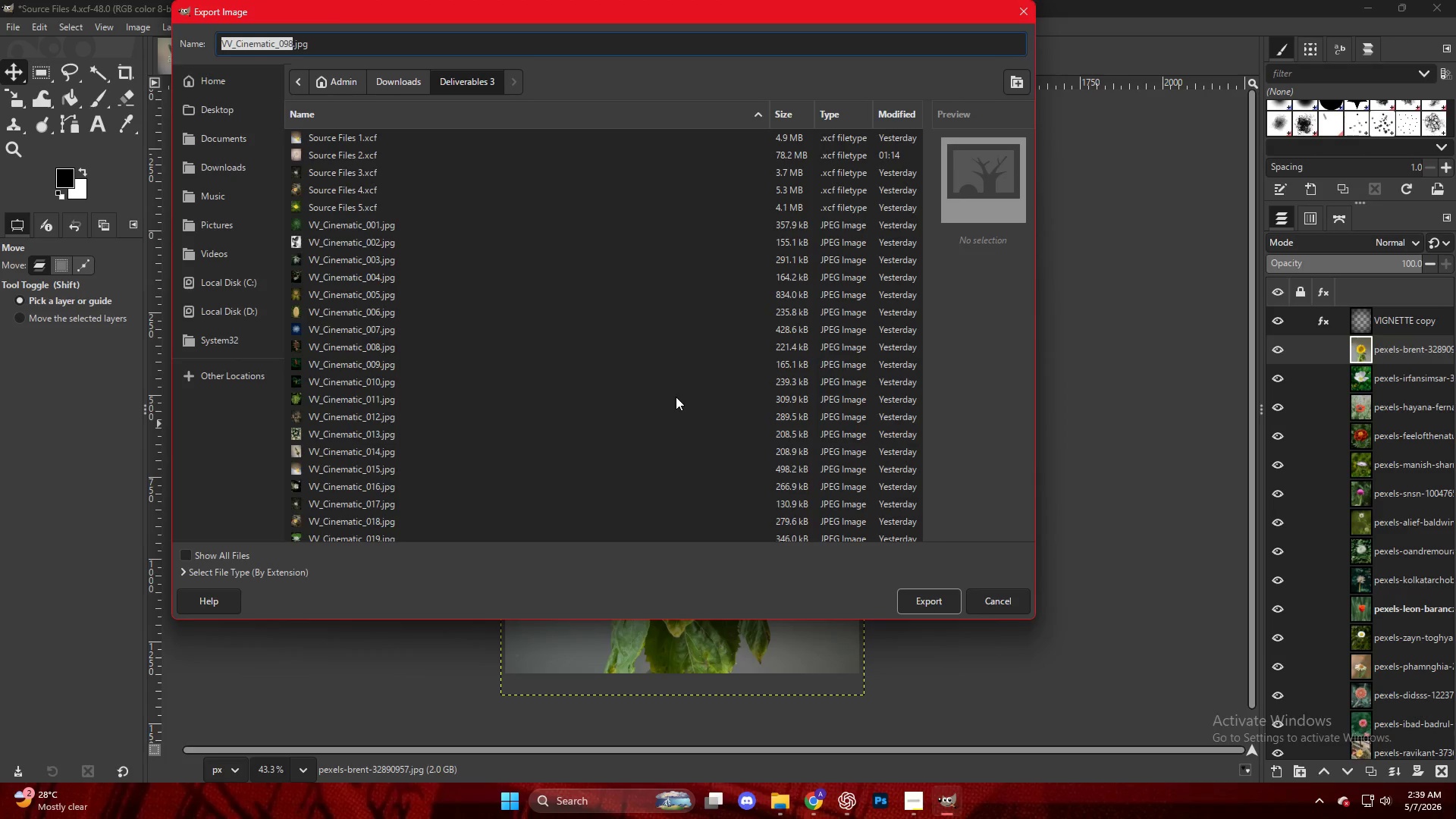 
left_click([431, 533])
 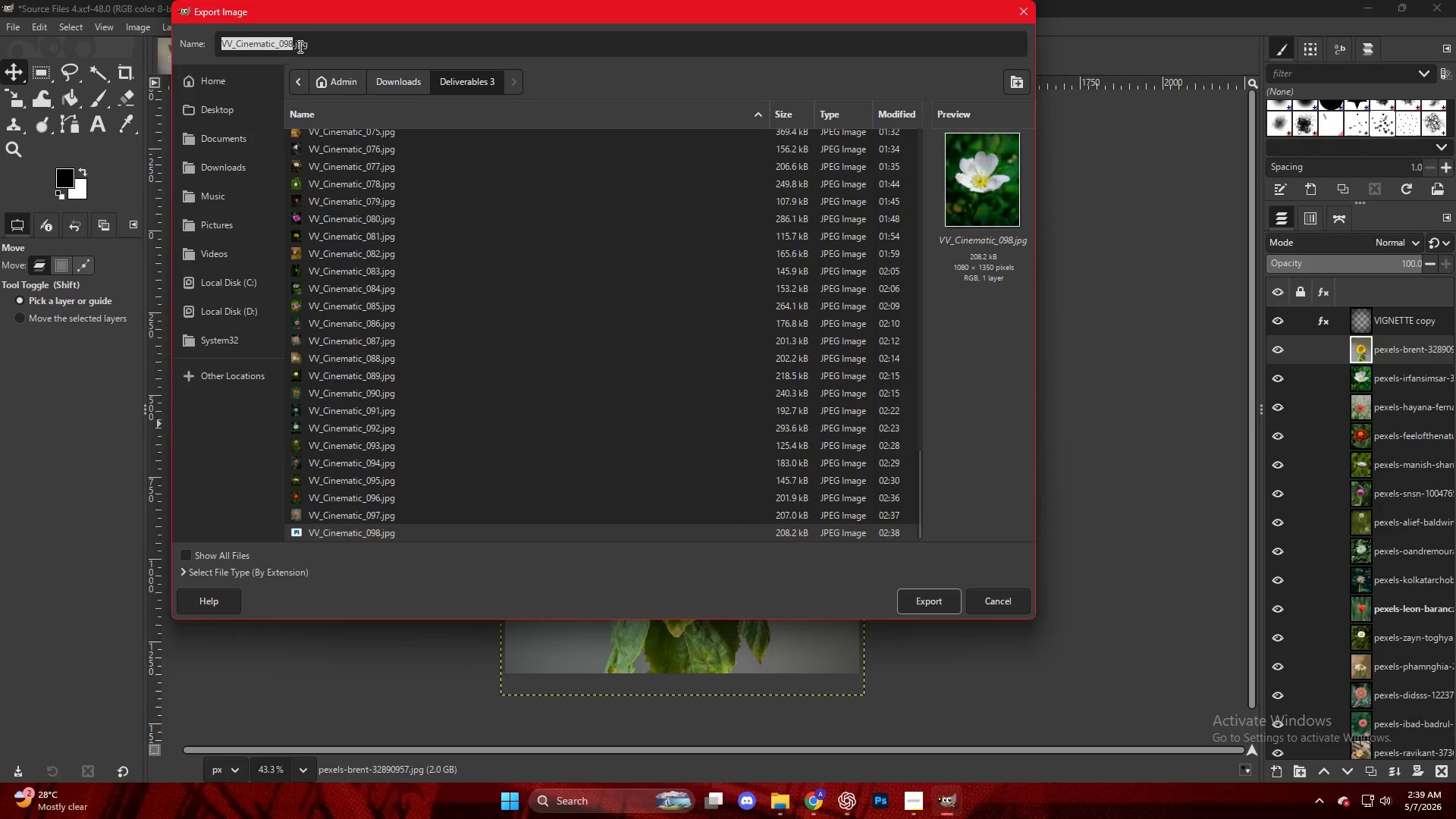 
scroll: coordinate [439, 523], scroll_direction: down, amount: 41.0
 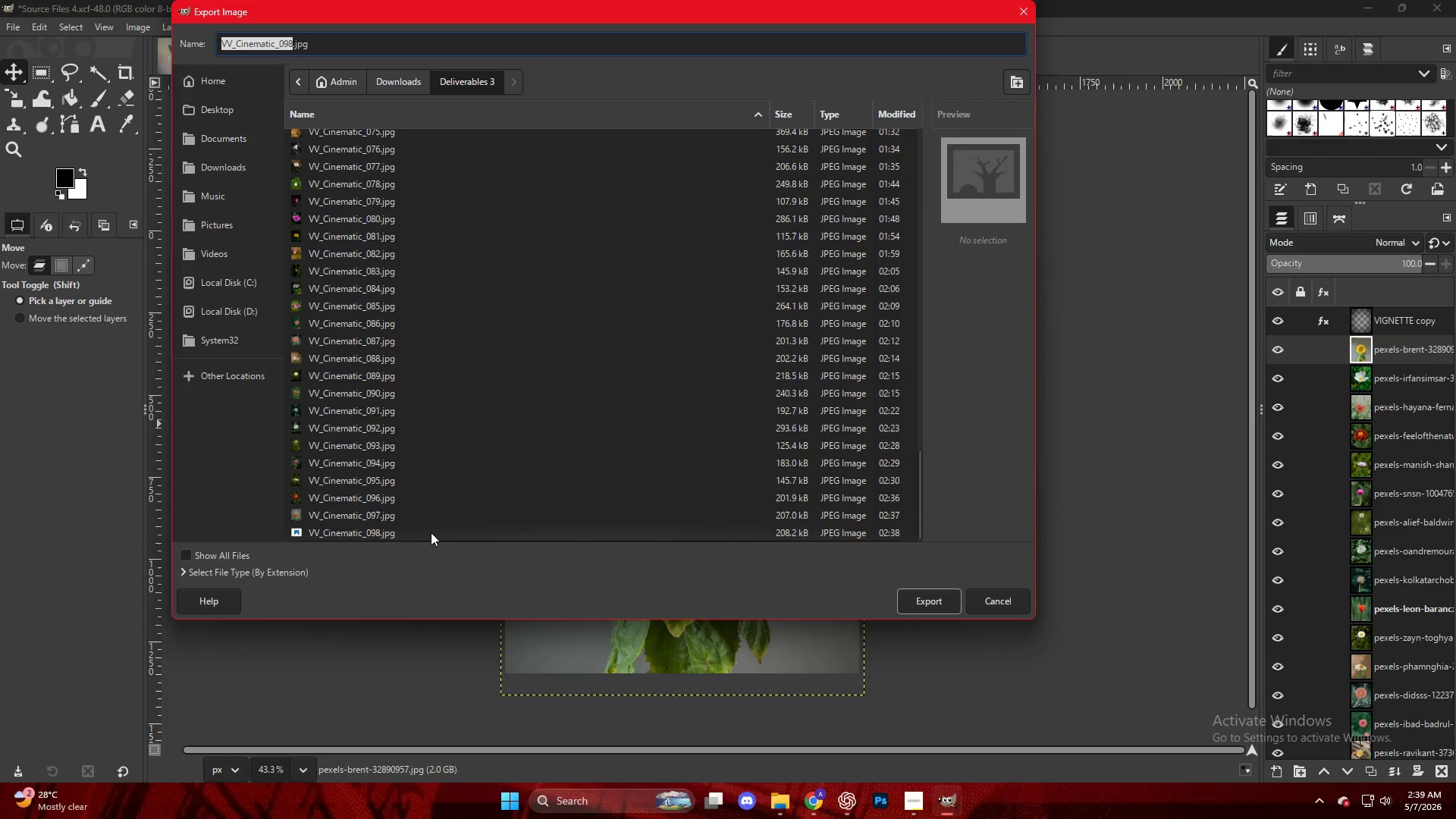 
left_click([289, 42])
 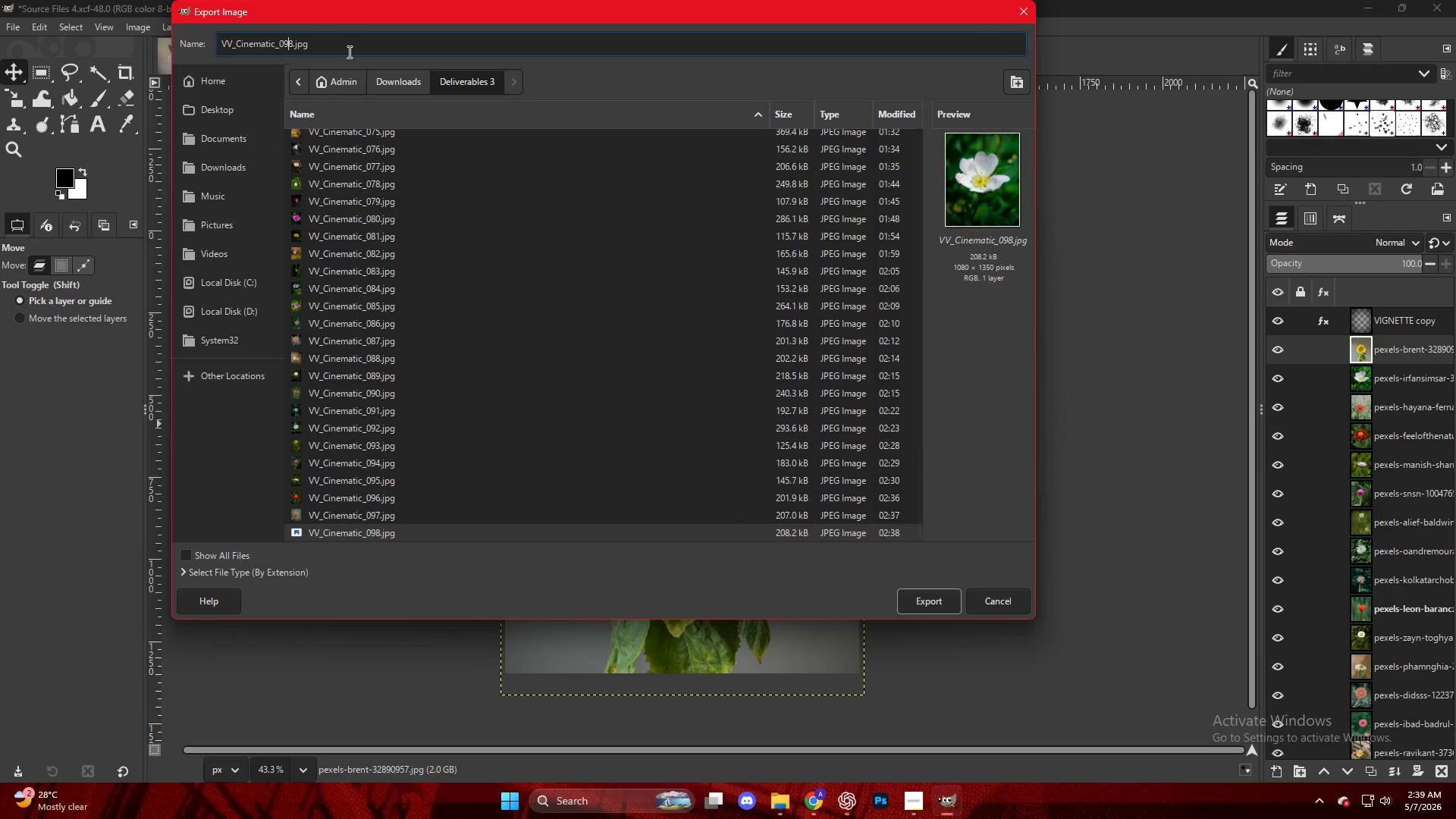 
key(ArrowRight)
 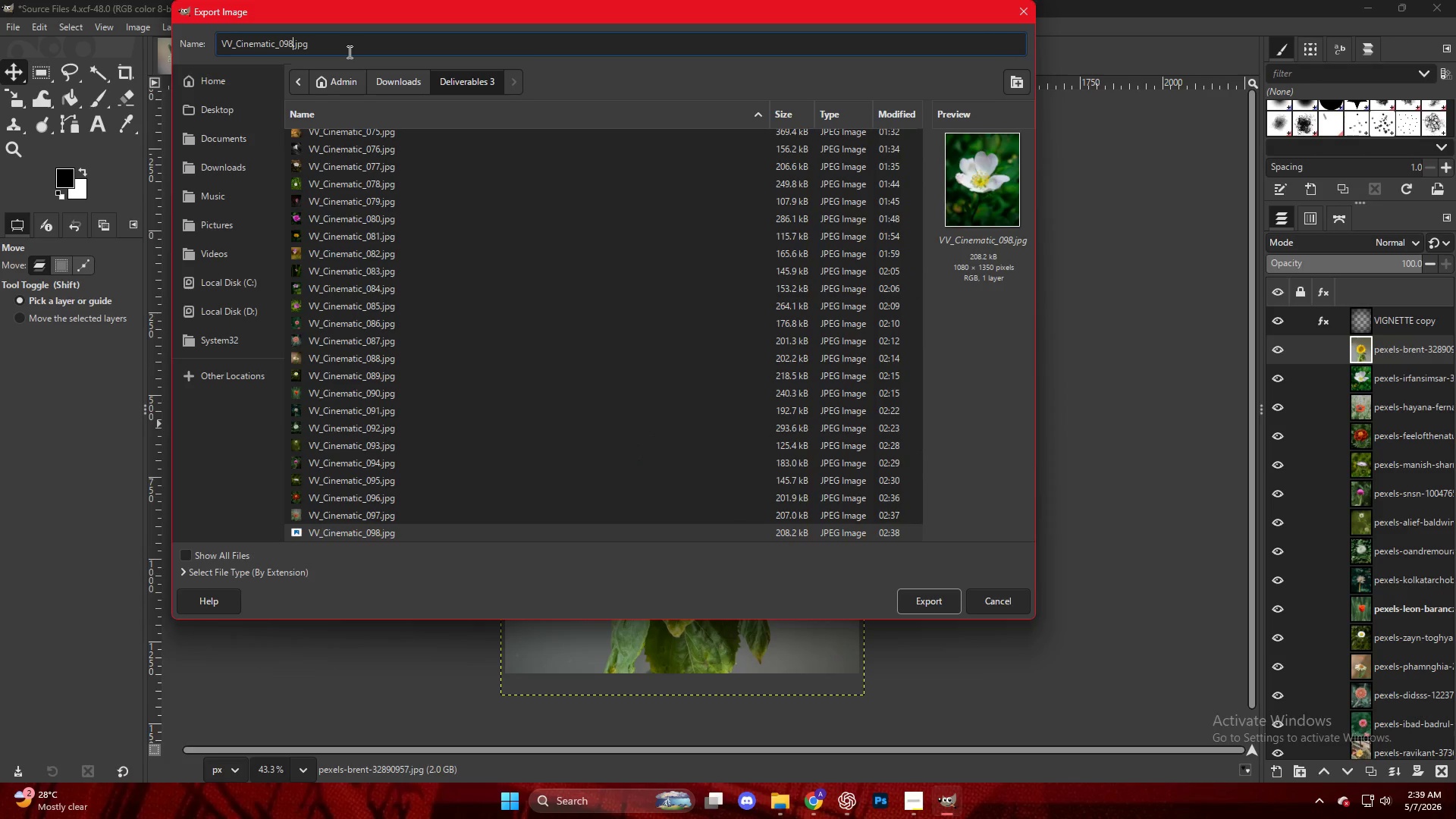 
key(Backspace)
 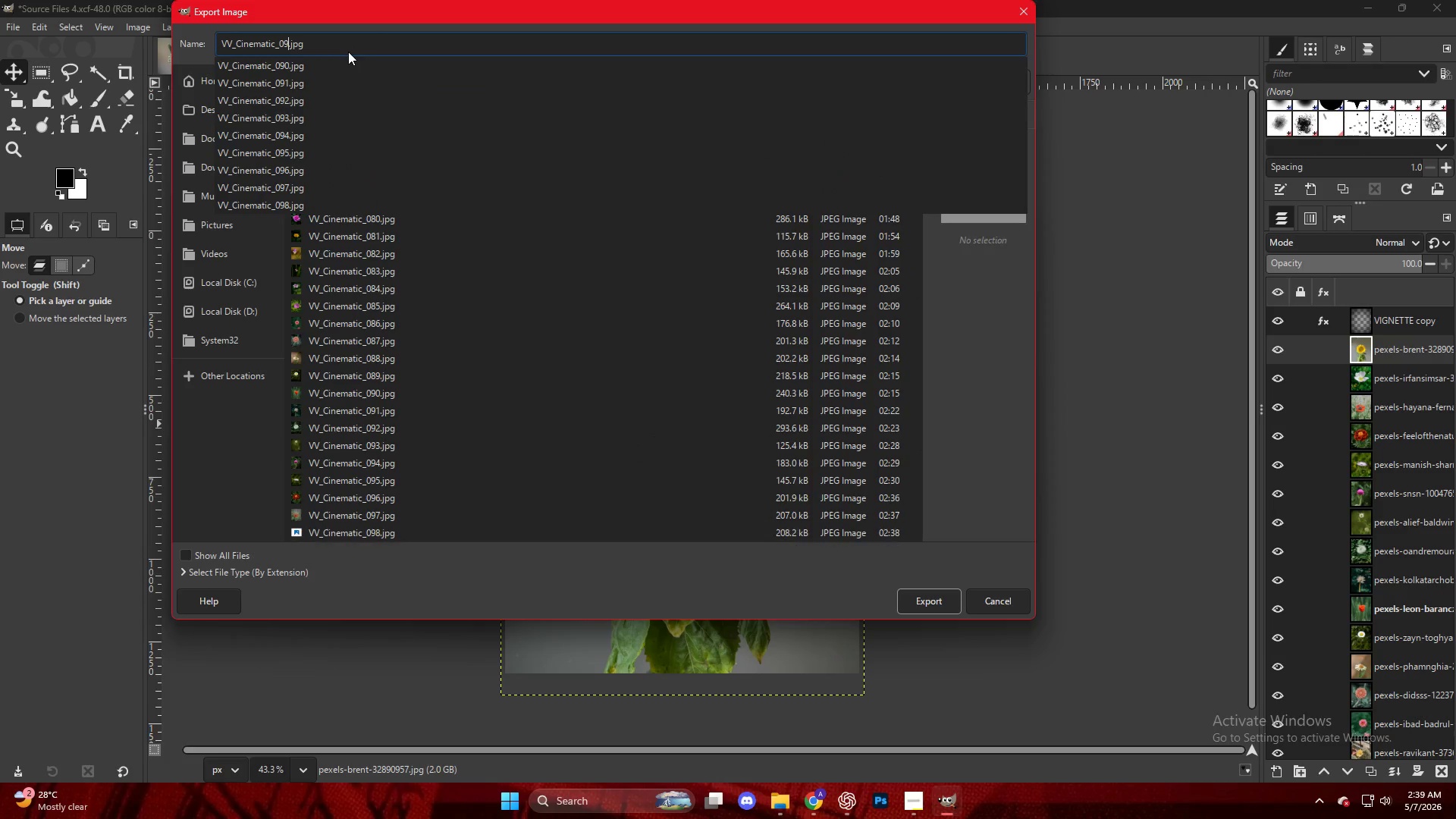 
key(Numpad9)
 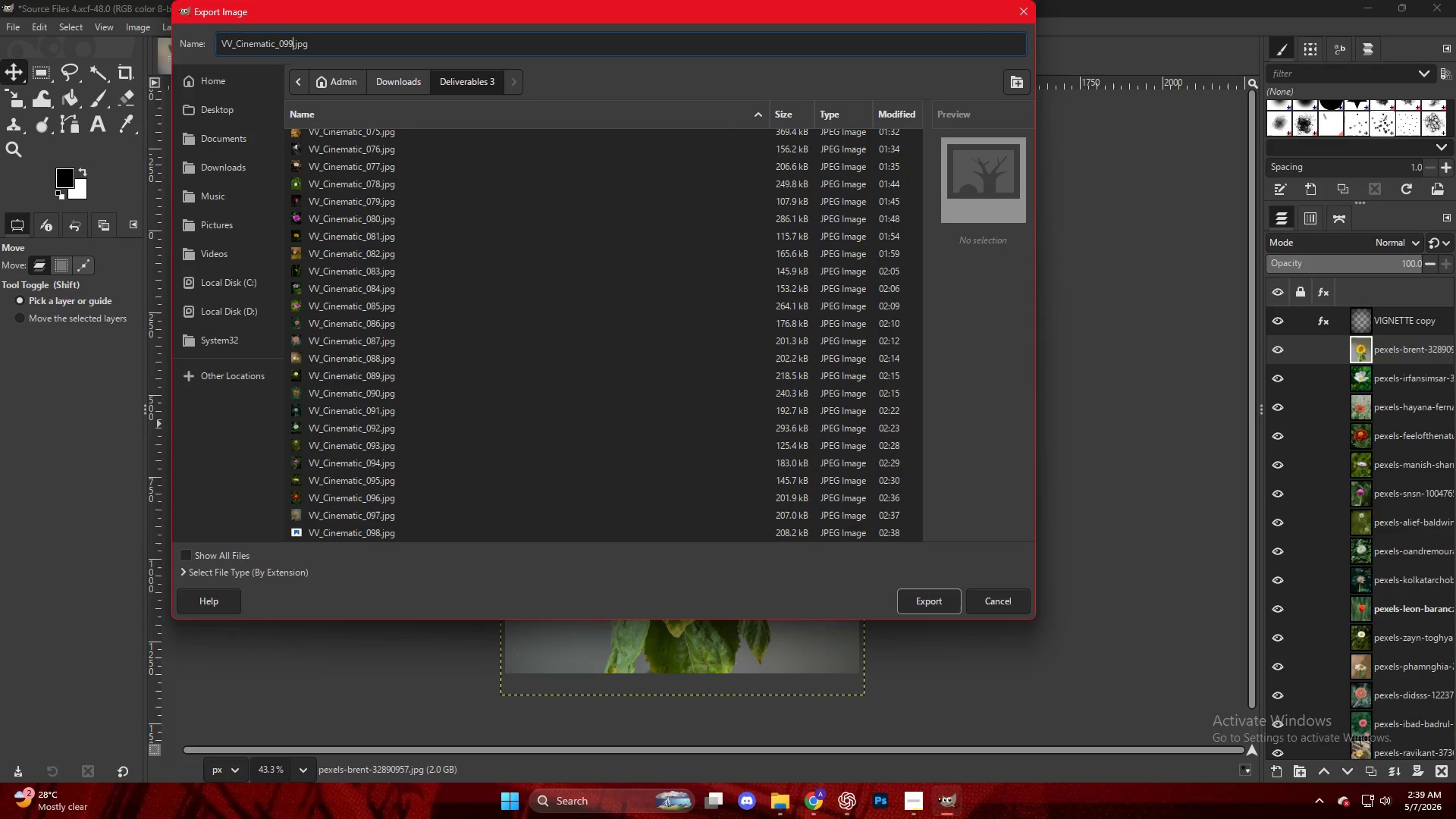 
key(NumpadEnter)
 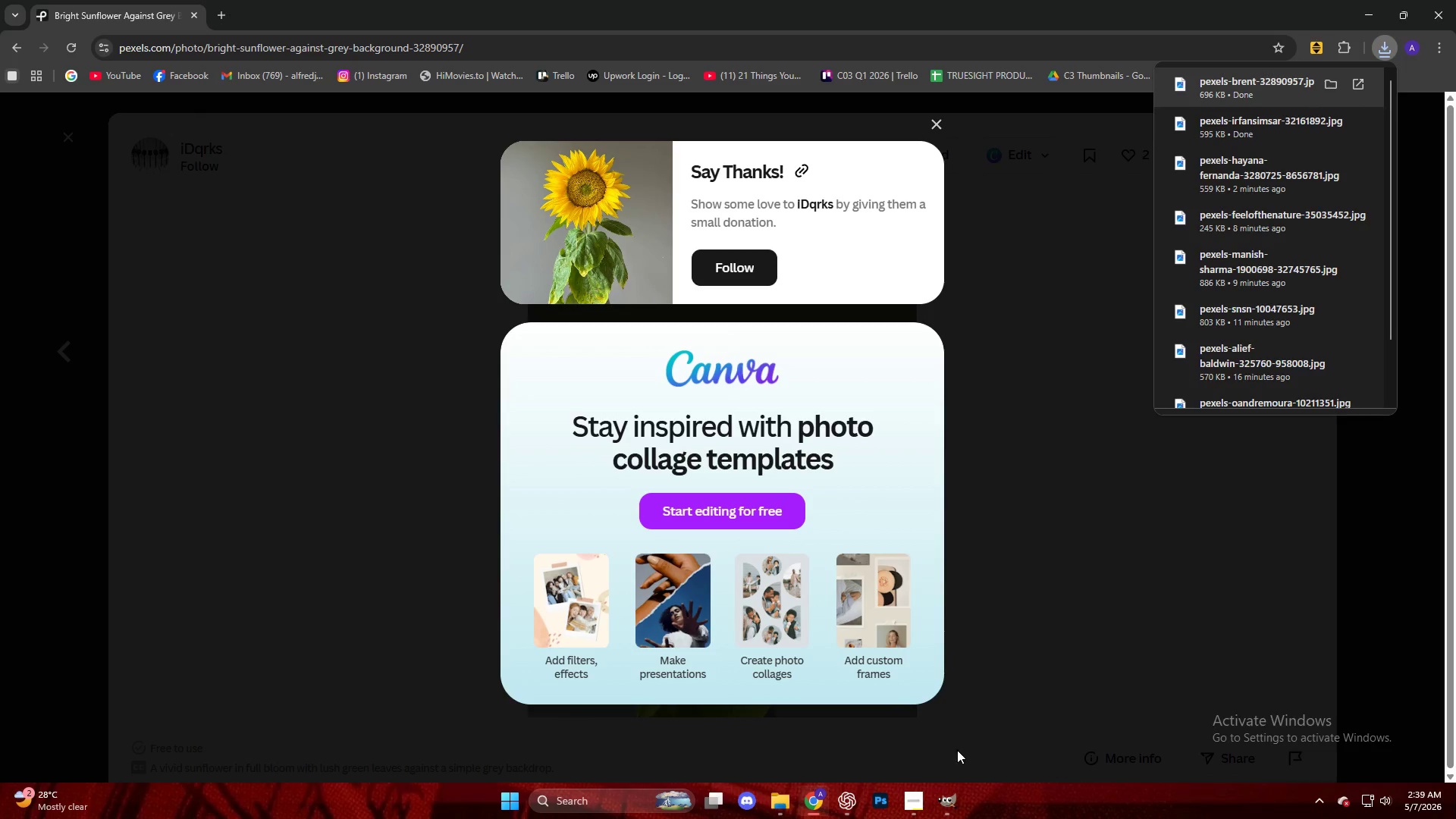 
left_click([1013, 731])
 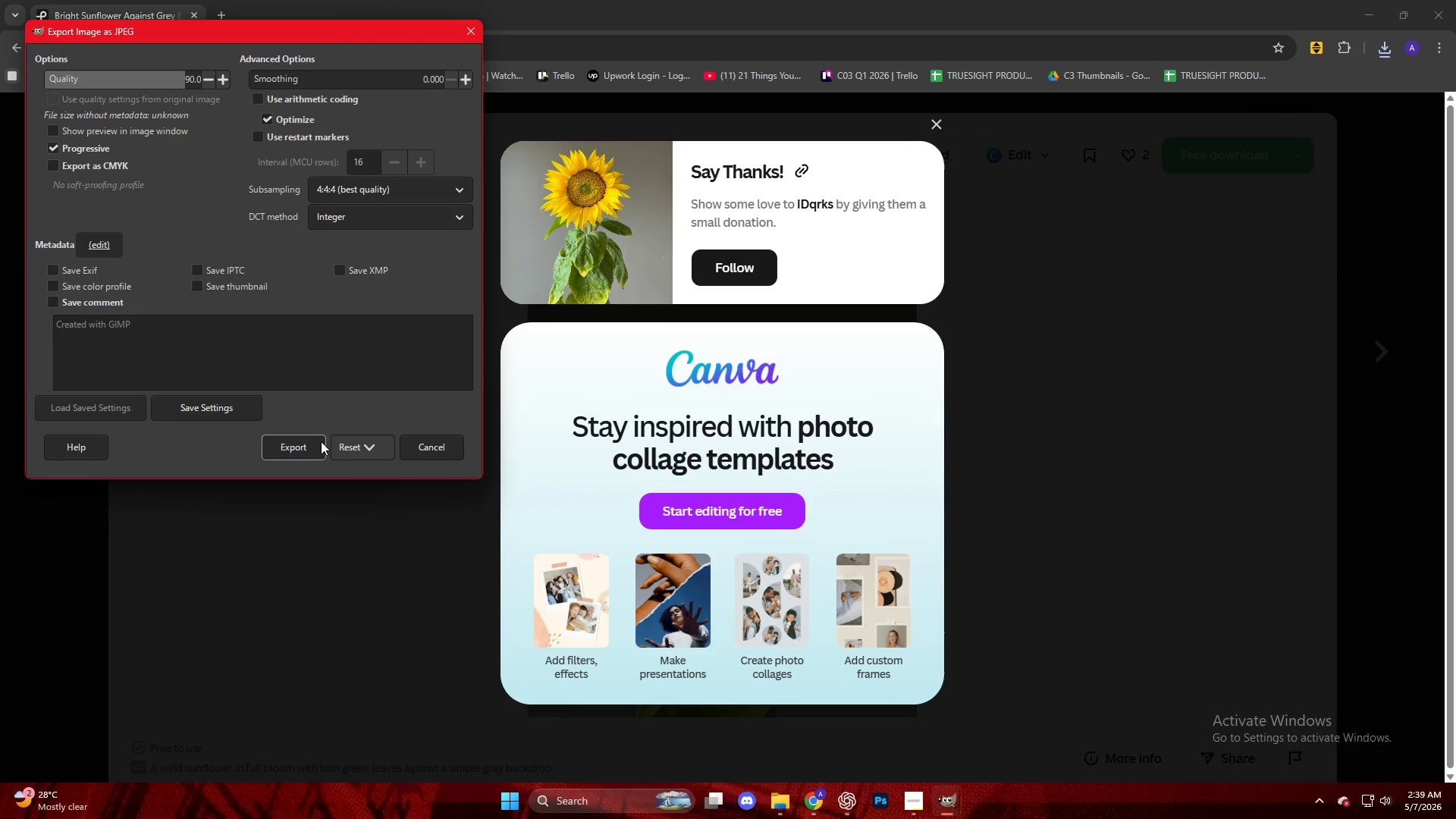 
left_click([307, 439])
 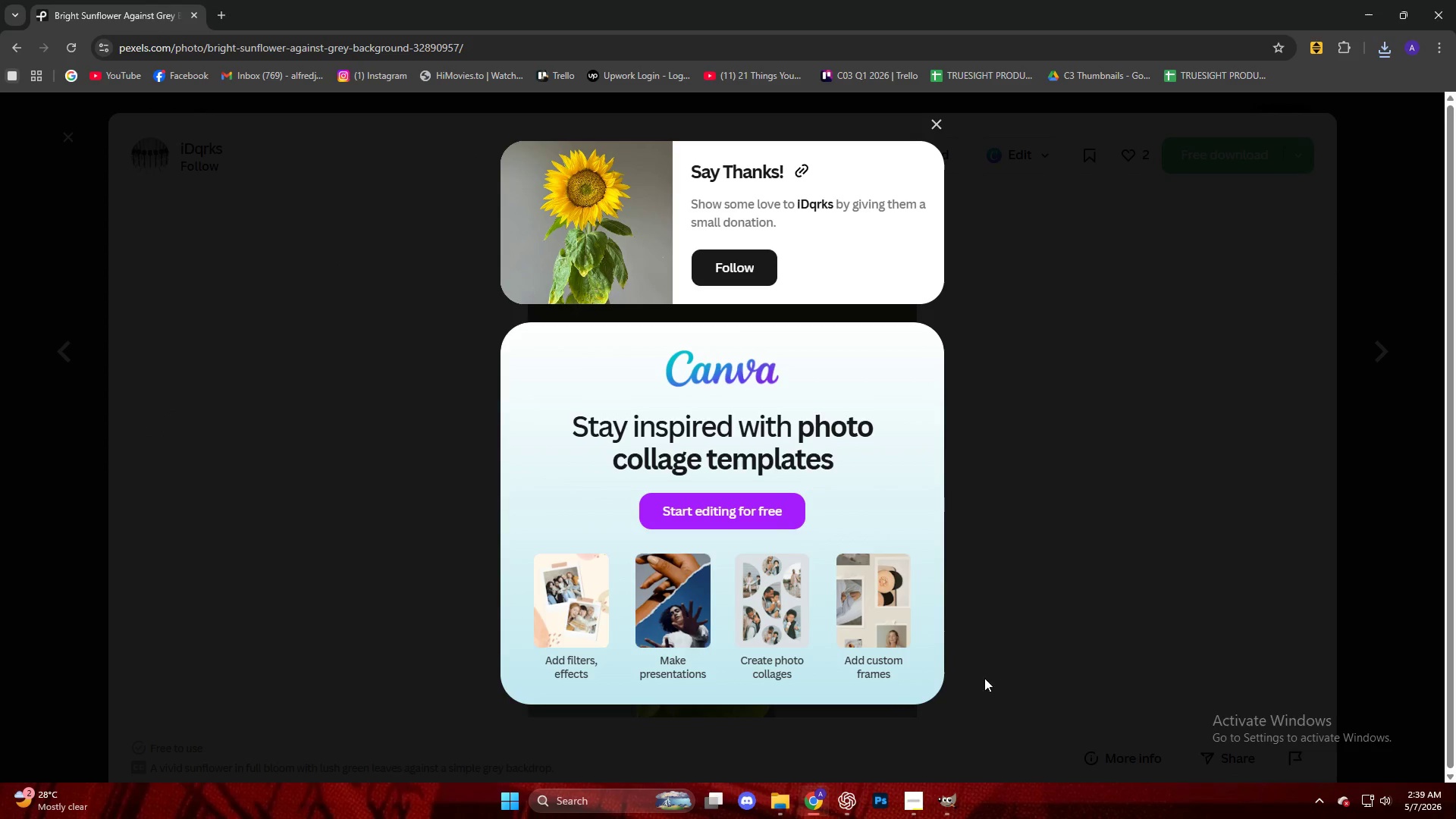 
left_click([999, 576])
 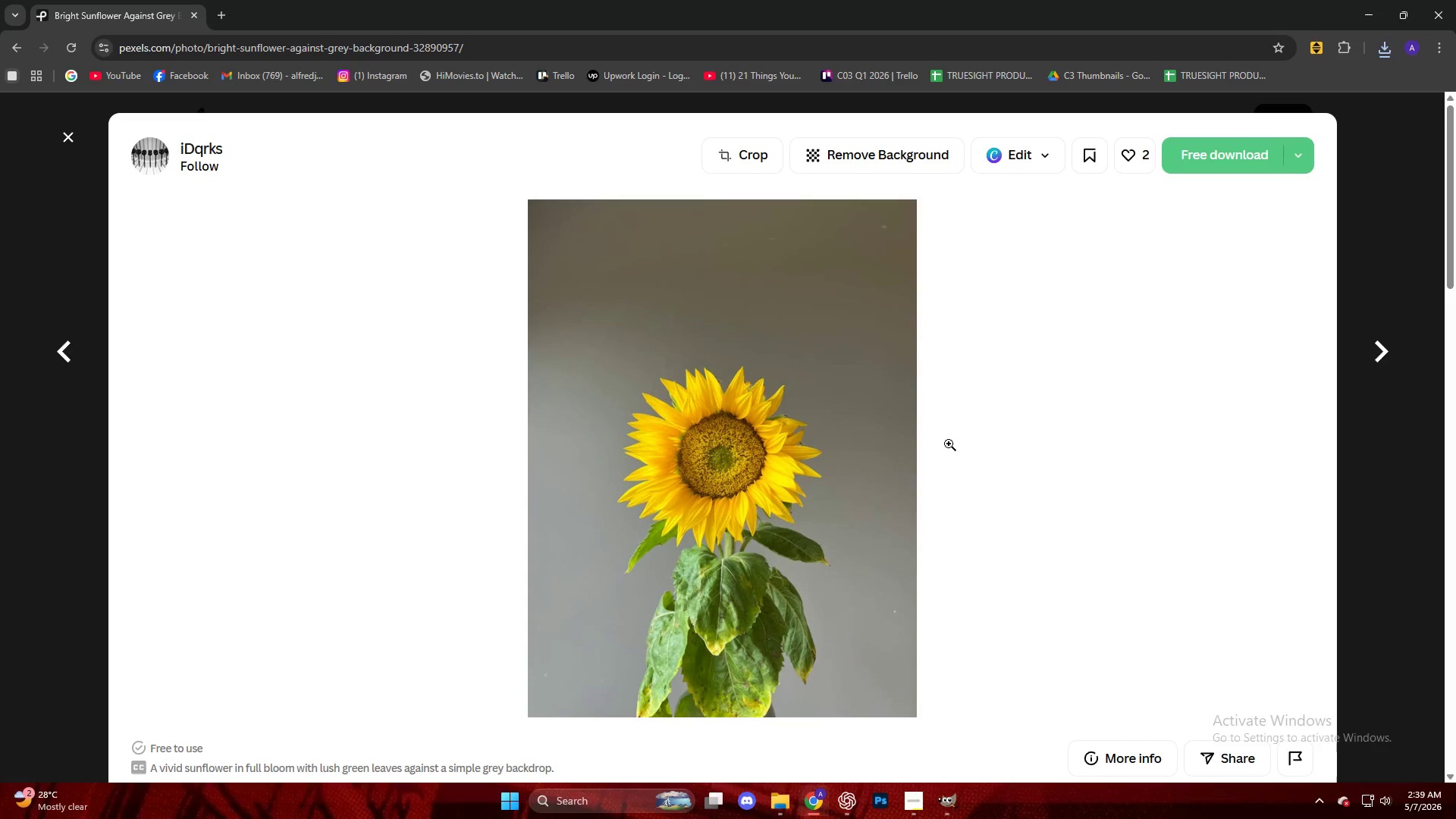 
key(Escape)
 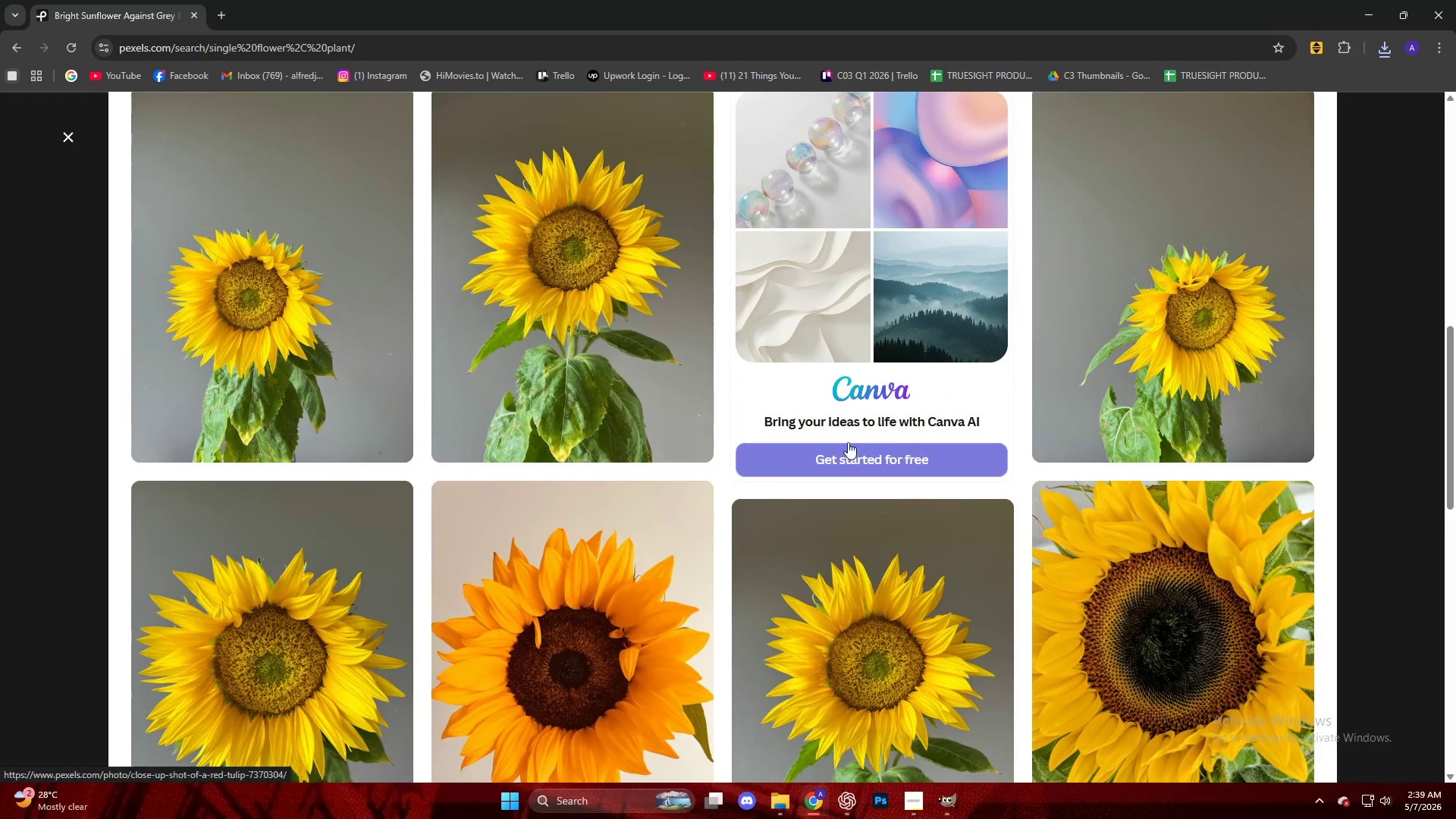 
scroll: coordinate [825, 448], scroll_direction: down, amount: 31.0
 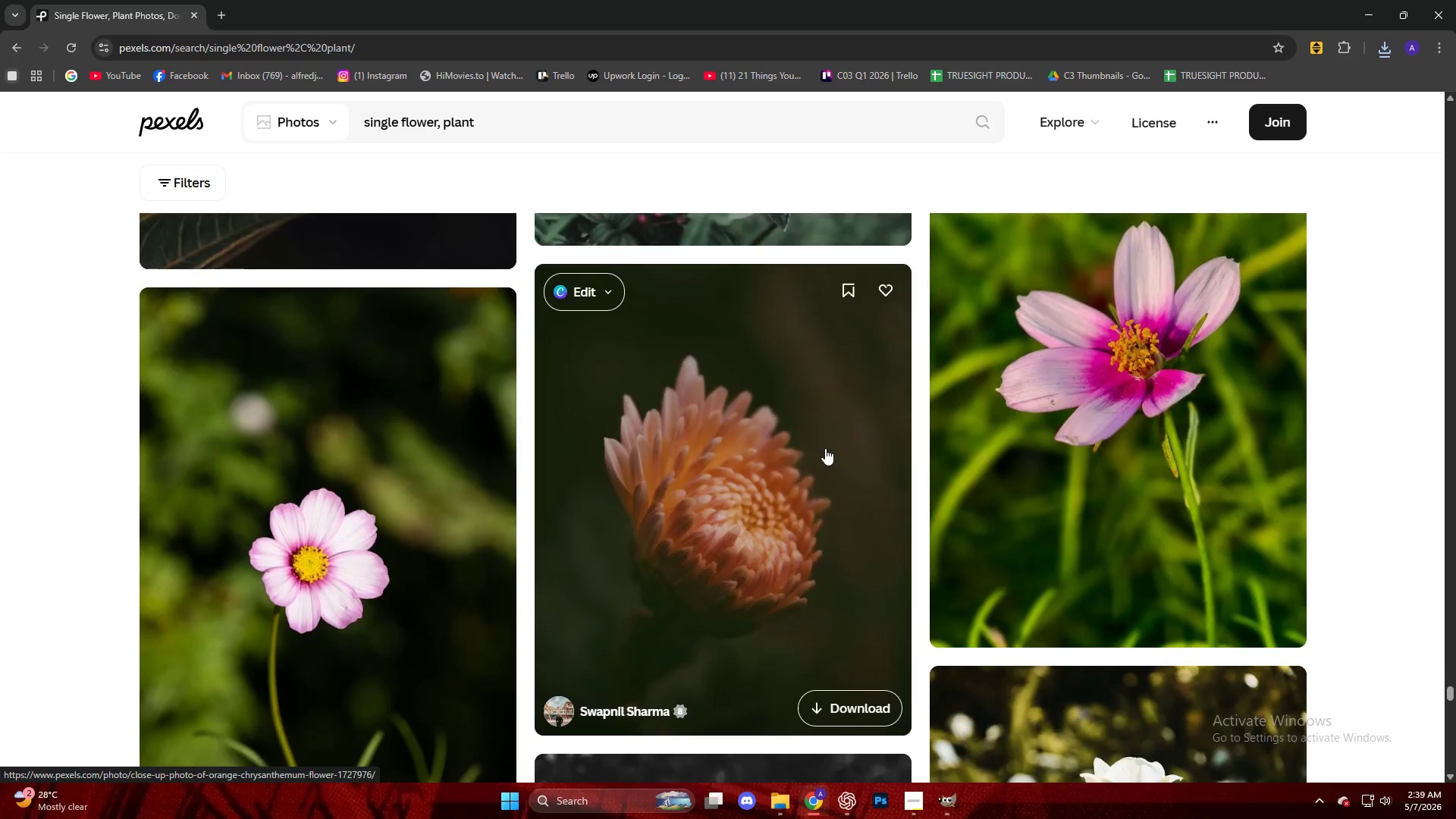 
left_click([415, 406])
 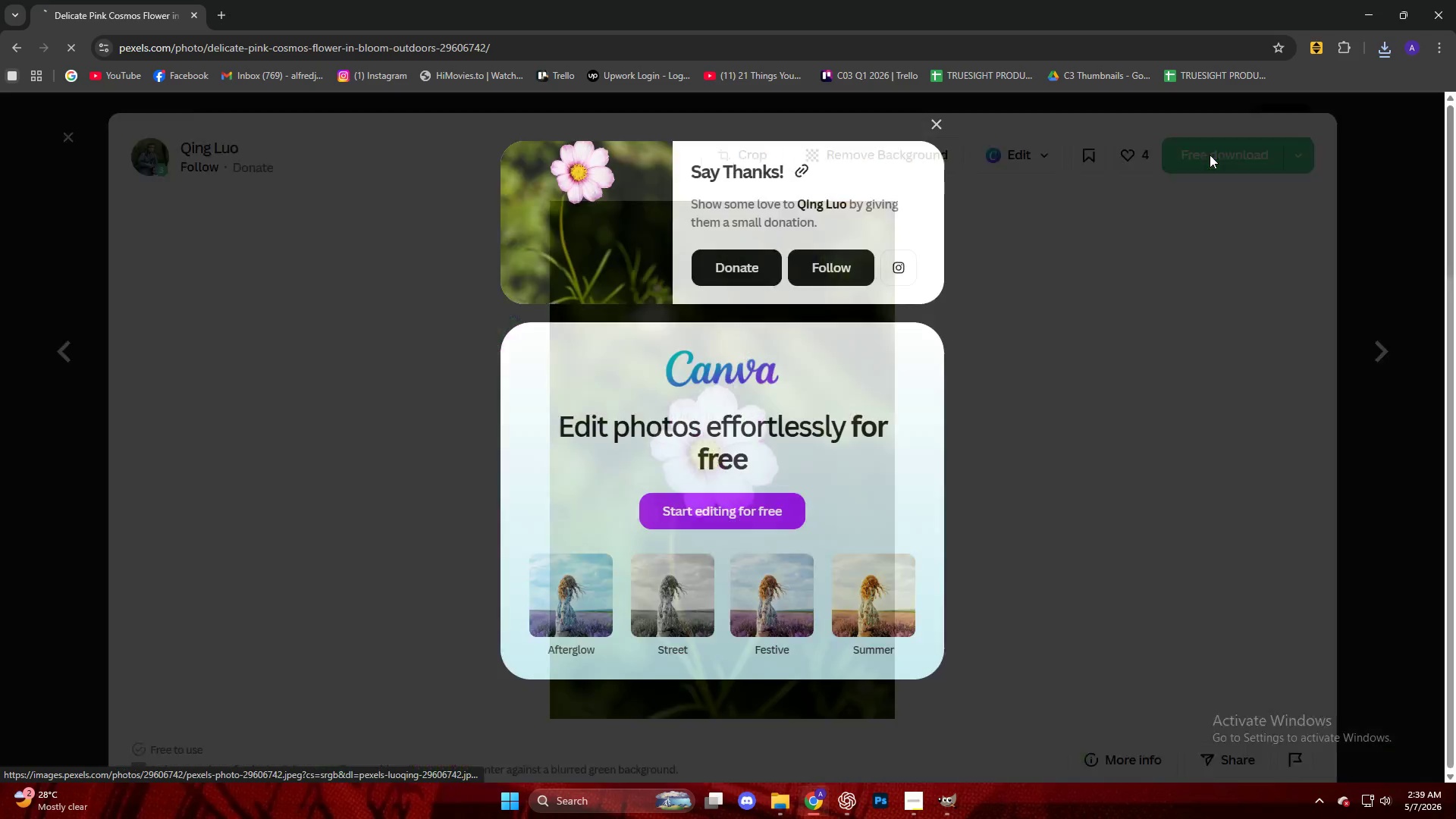 
left_click_drag(start_coordinate=[1250, 88], to_coordinate=[701, 456])
 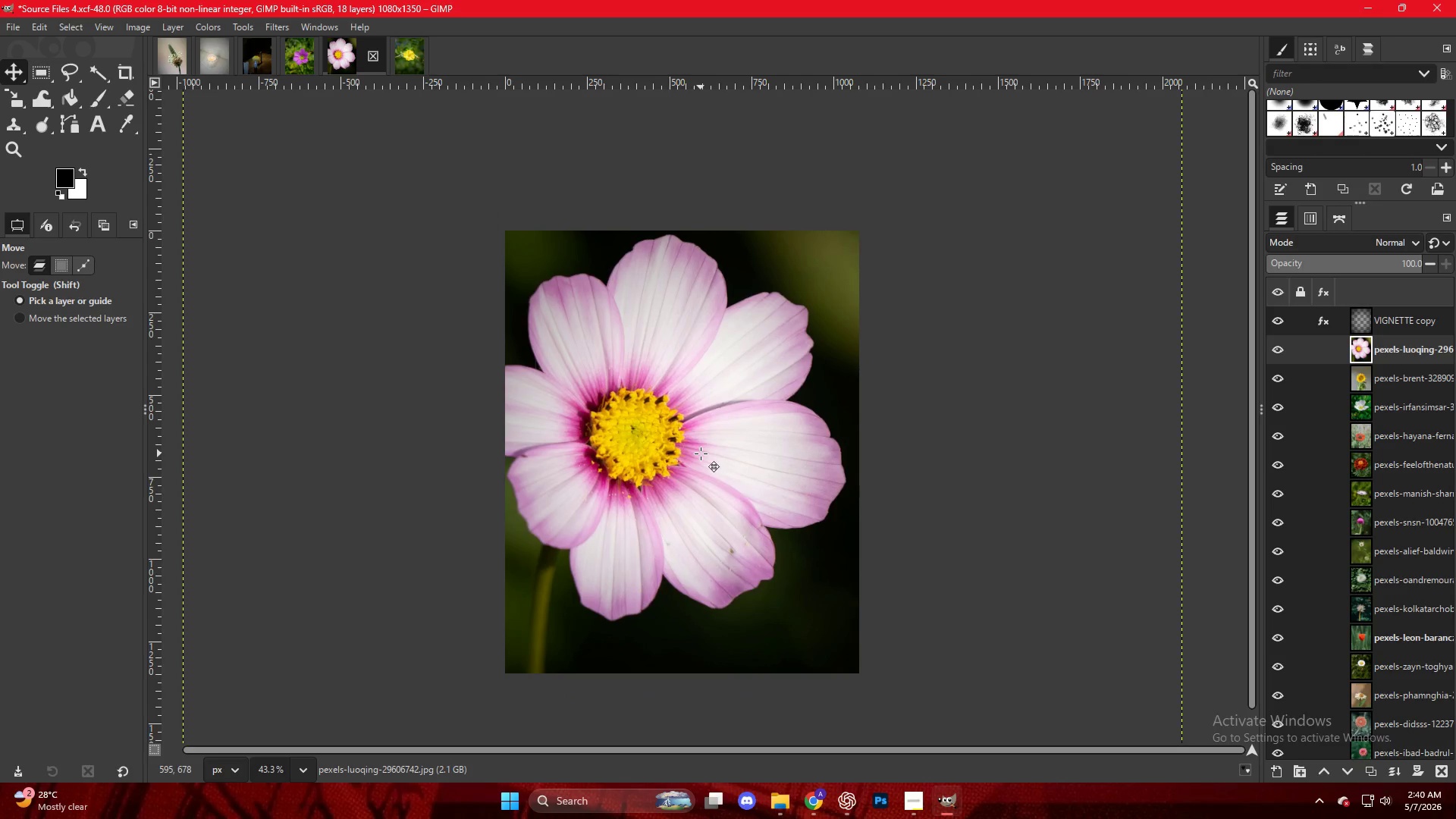 
key(Shift+S)
 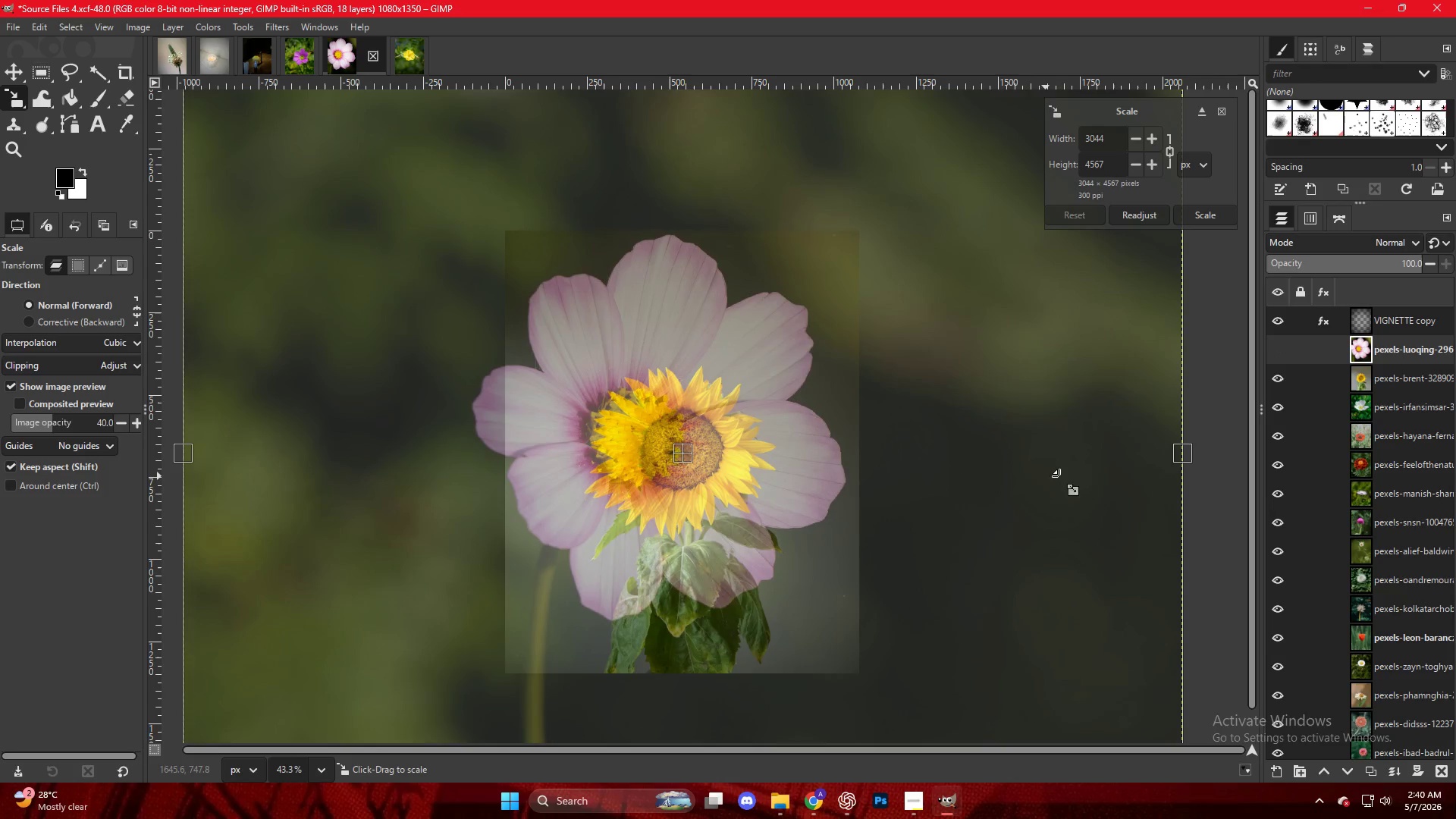 
hold_key(key=ControlLeft, duration=2.06)
left_click_drag(start_coordinate=[1188, 457], to_coordinate=[871, 464])
 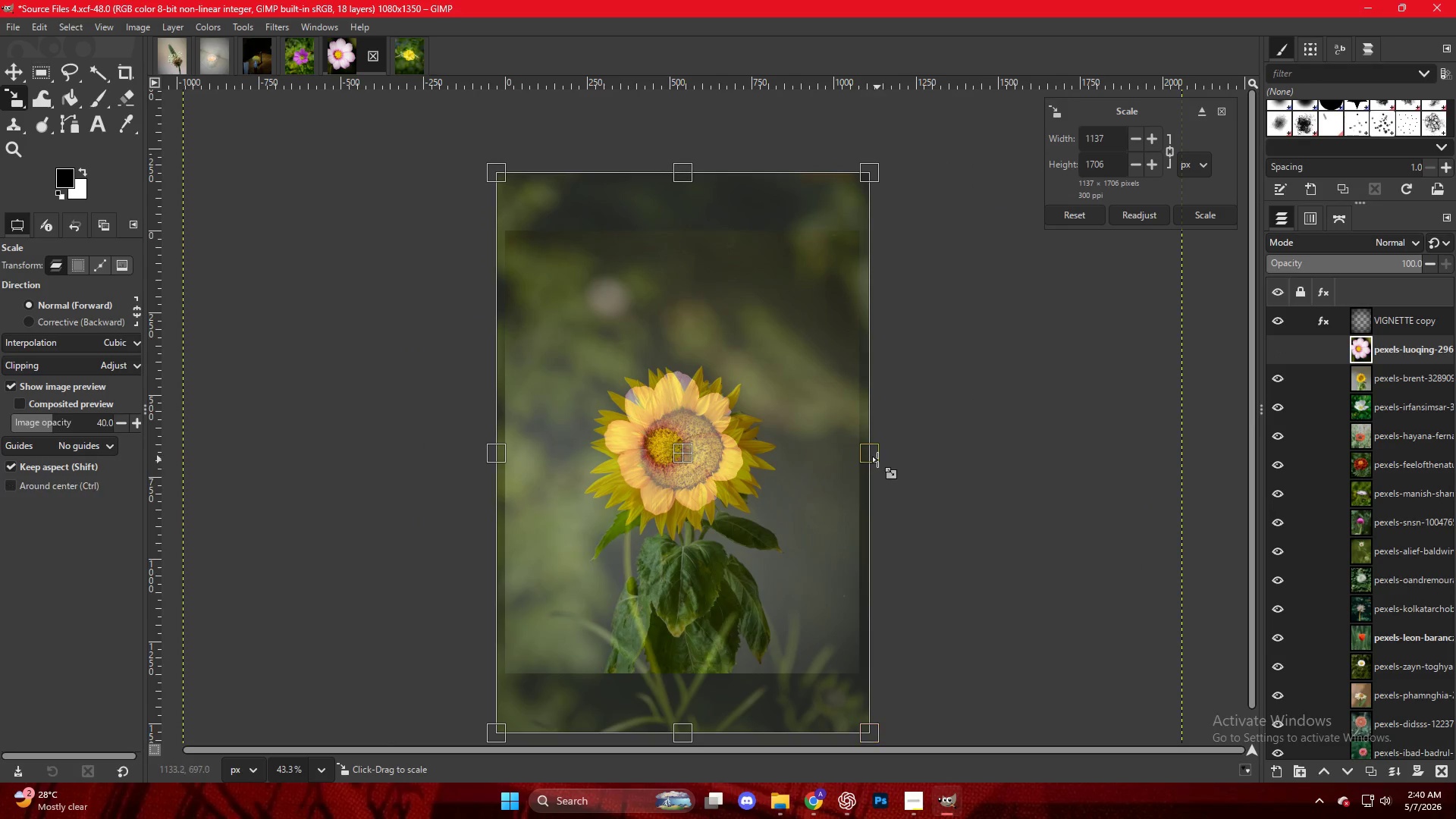 
key(NumpadEnter)
 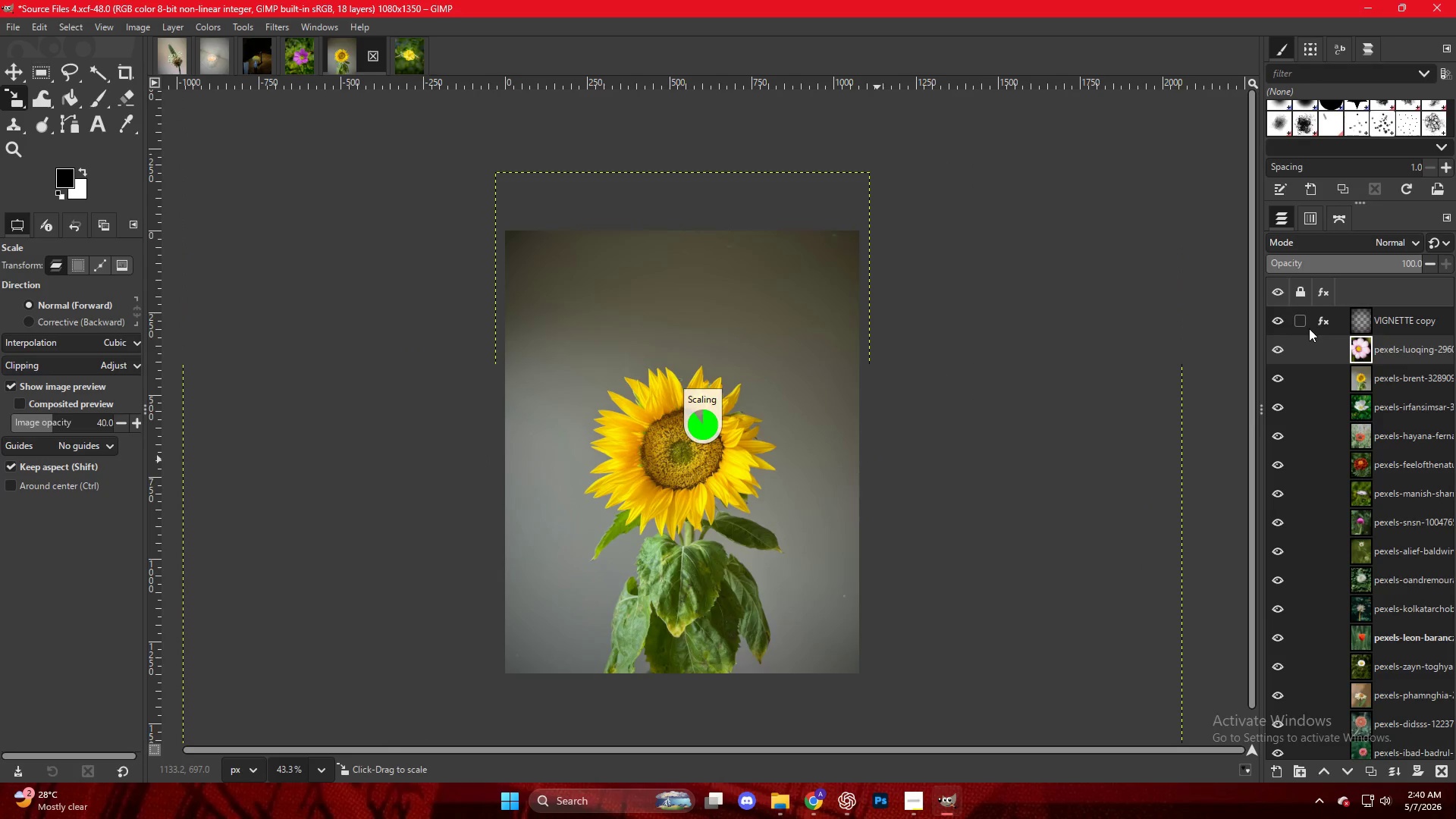 
key(Control+ControlLeft)
 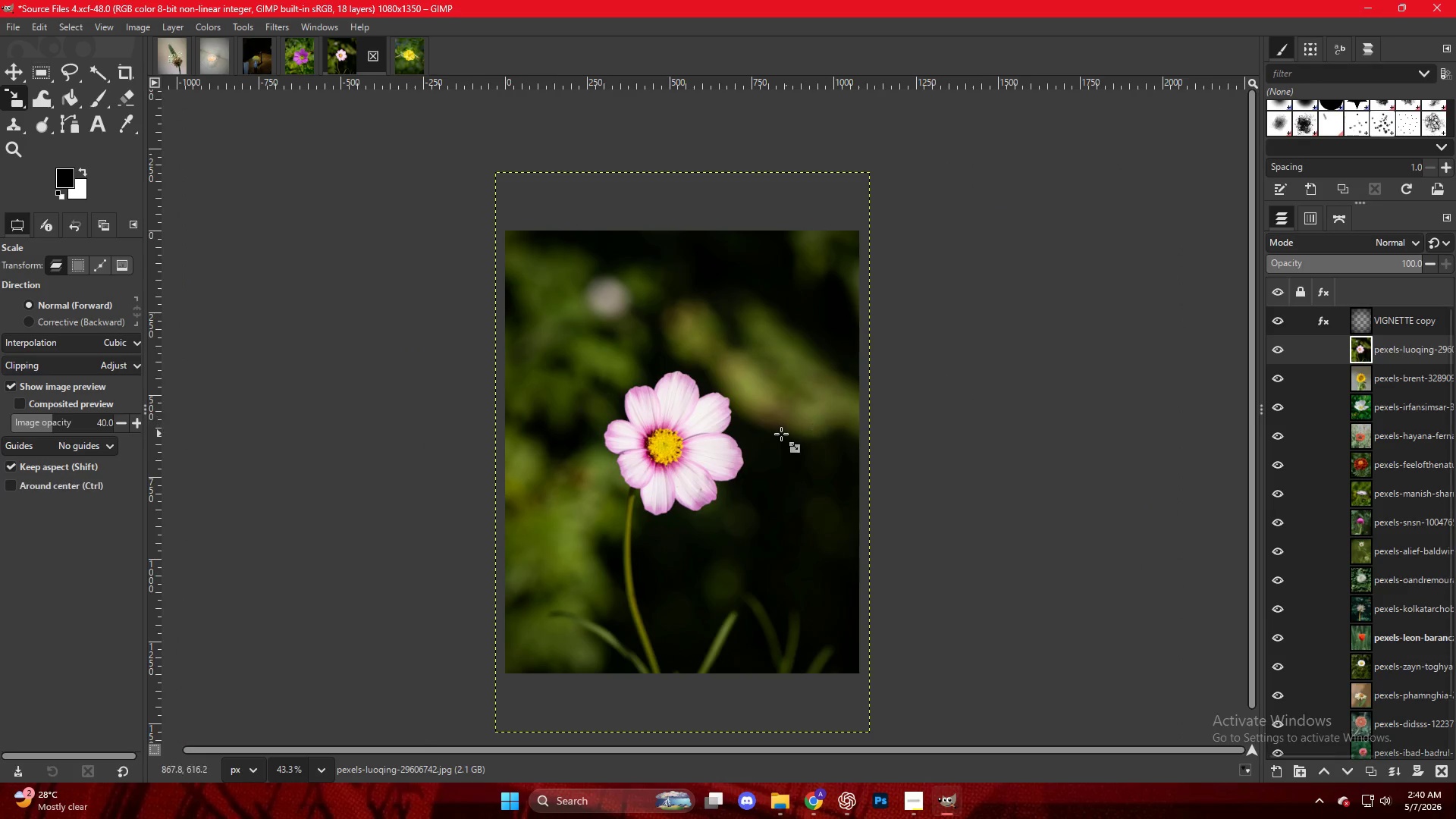 
scroll: coordinate [781, 434], scroll_direction: up, amount: 2.0
 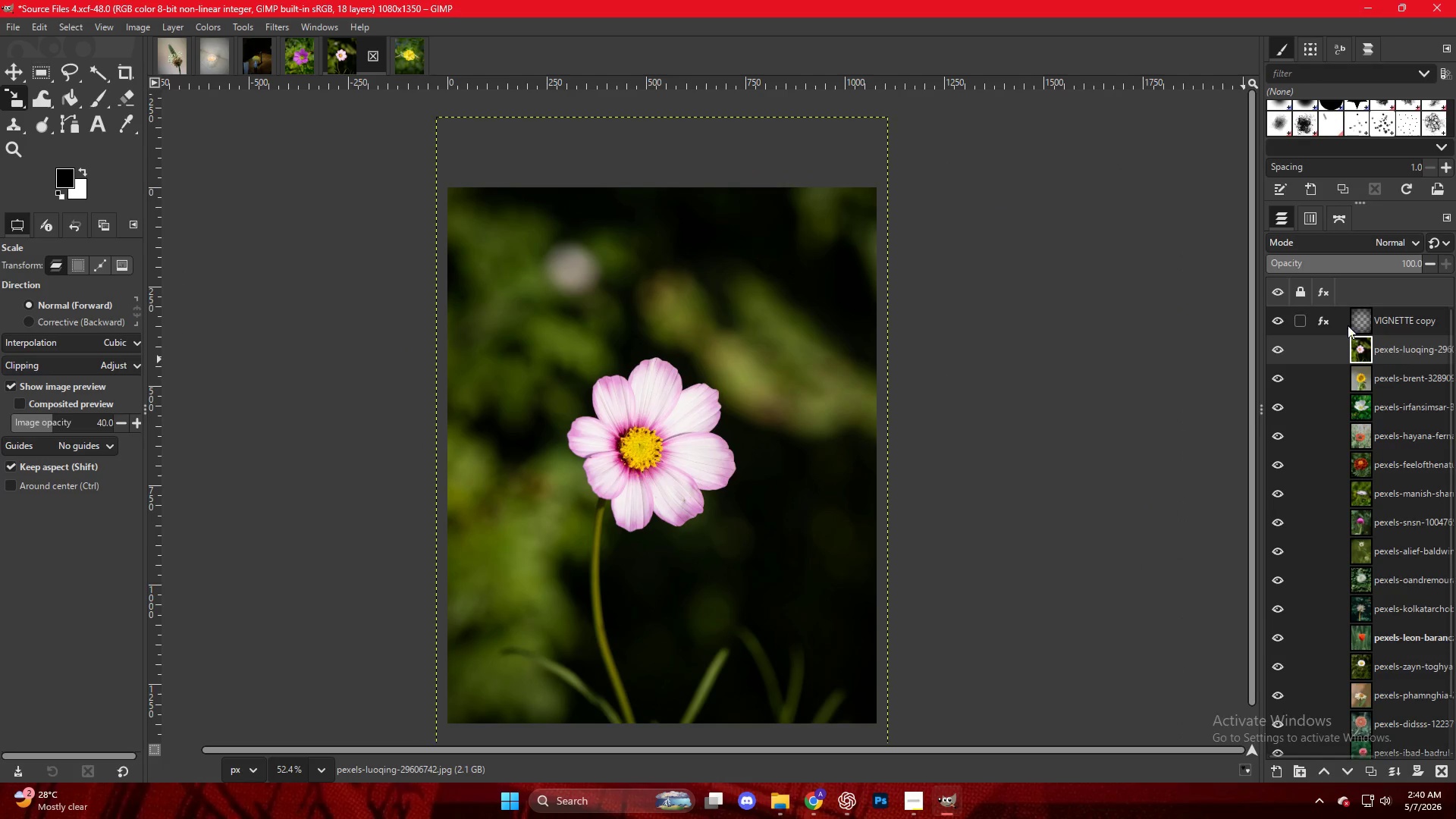 
left_click([1325, 315])
 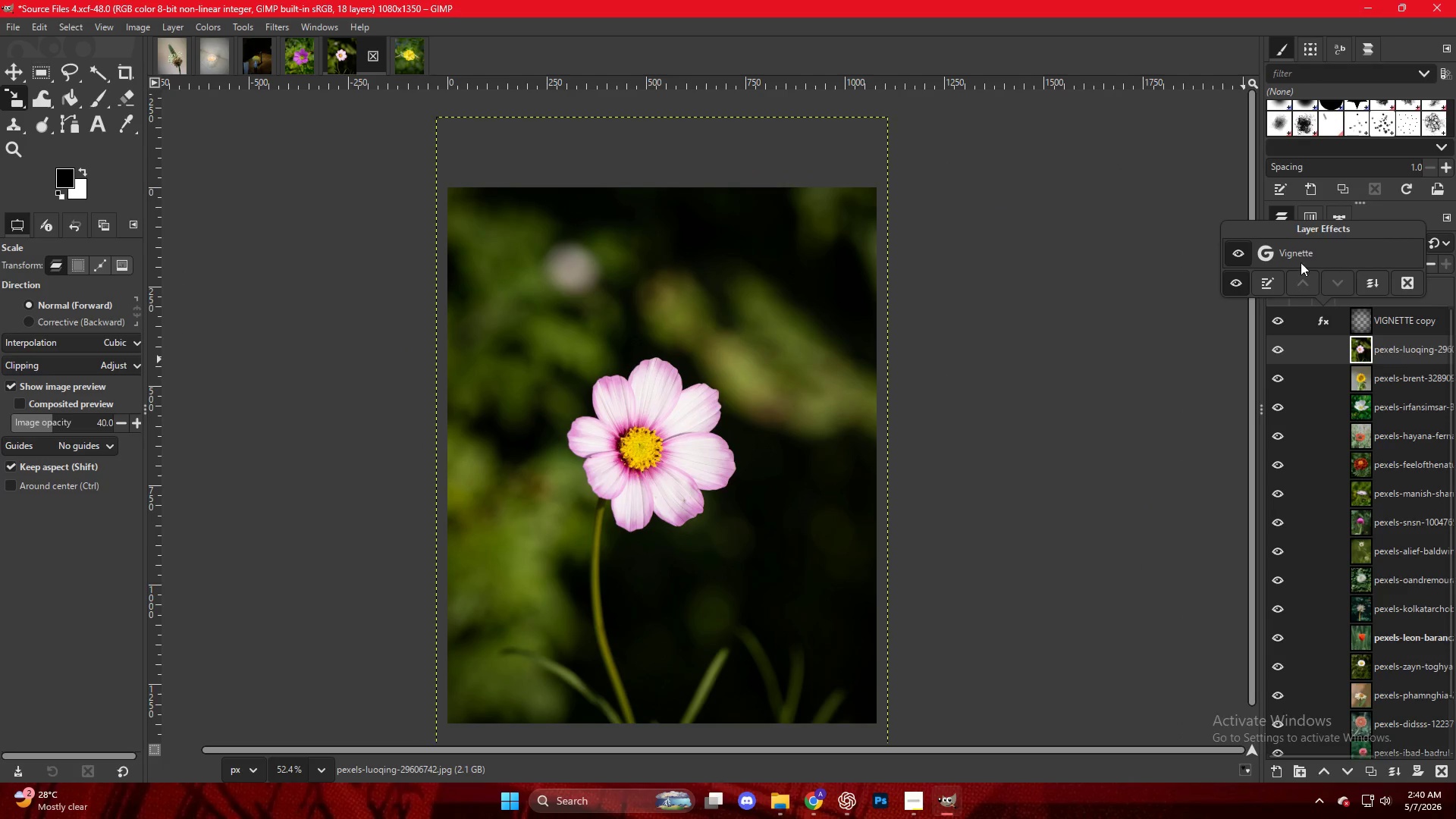 
left_click([1298, 254])
 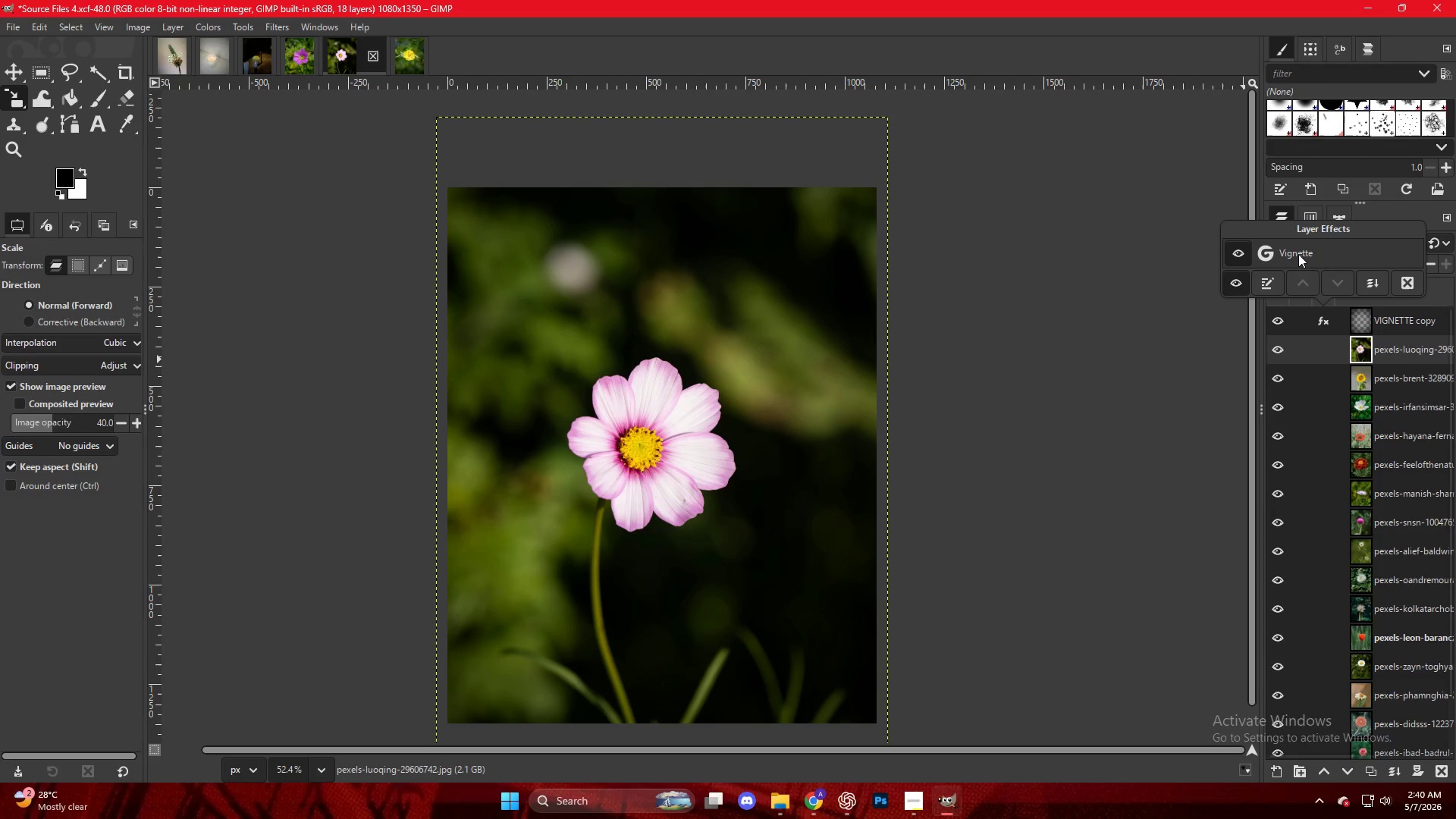 
double_click([1298, 254])
 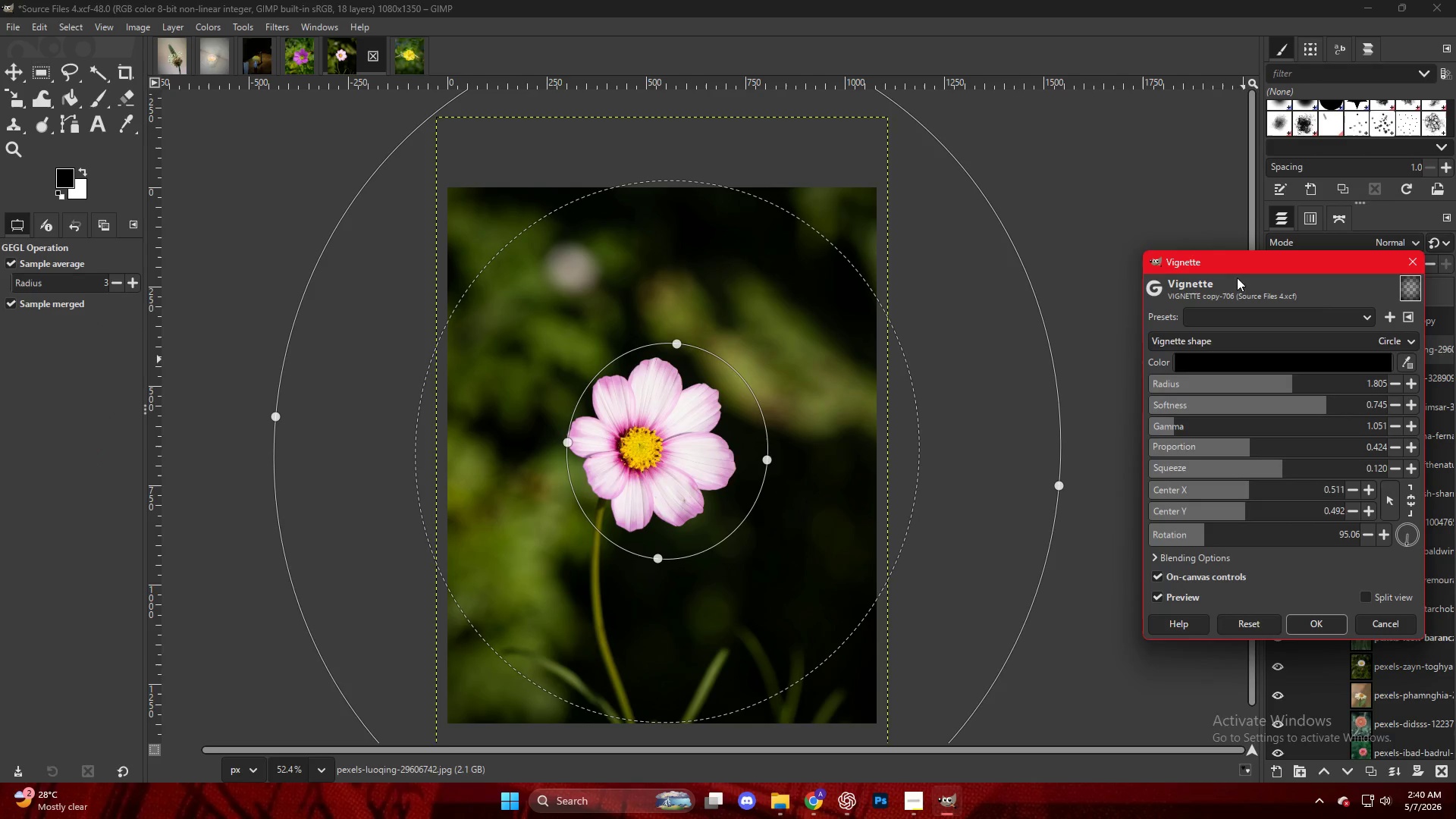 
key(Control+ControlLeft)
 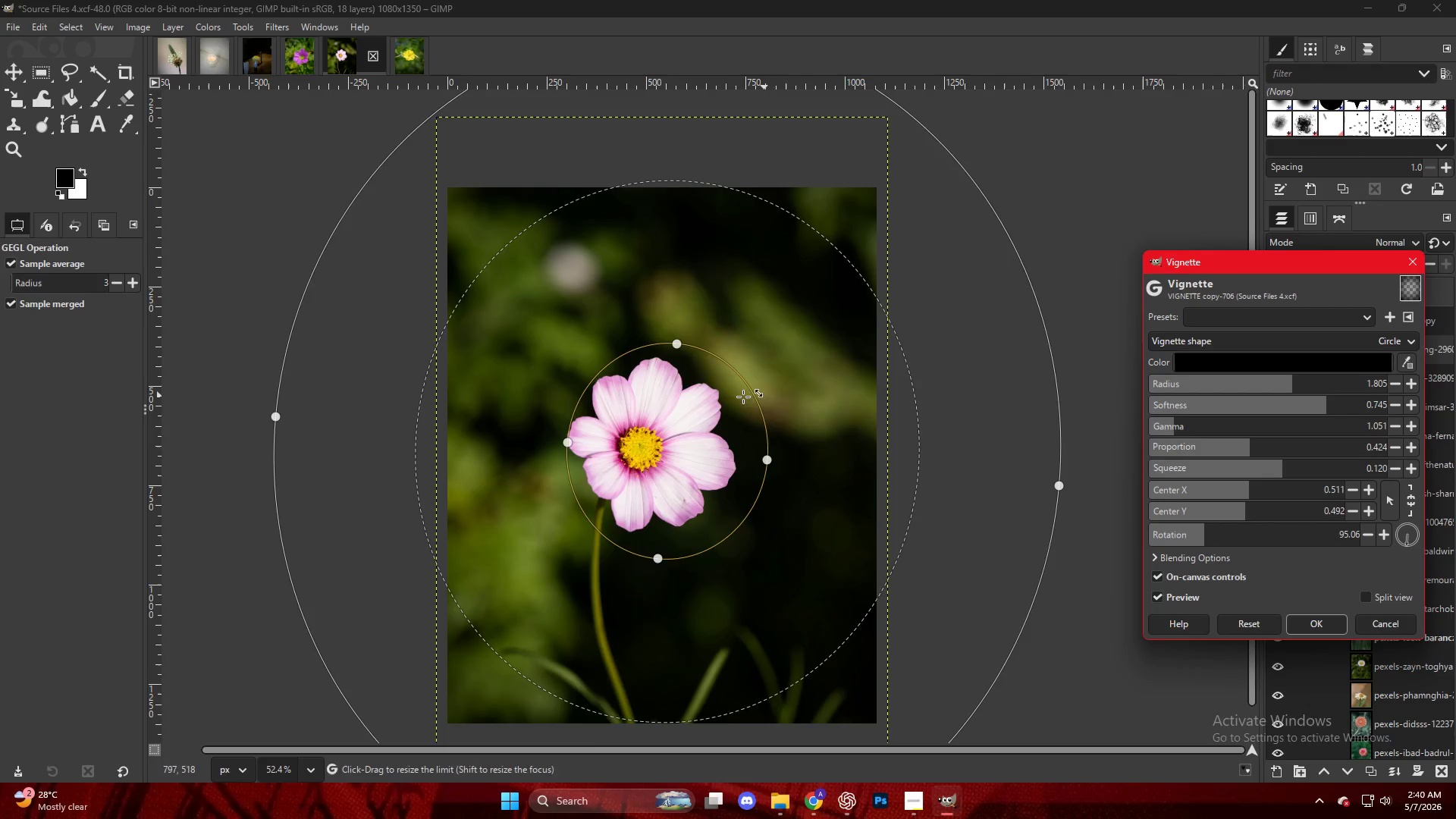 
scroll: coordinate [733, 400], scroll_direction: down, amount: 3.0
 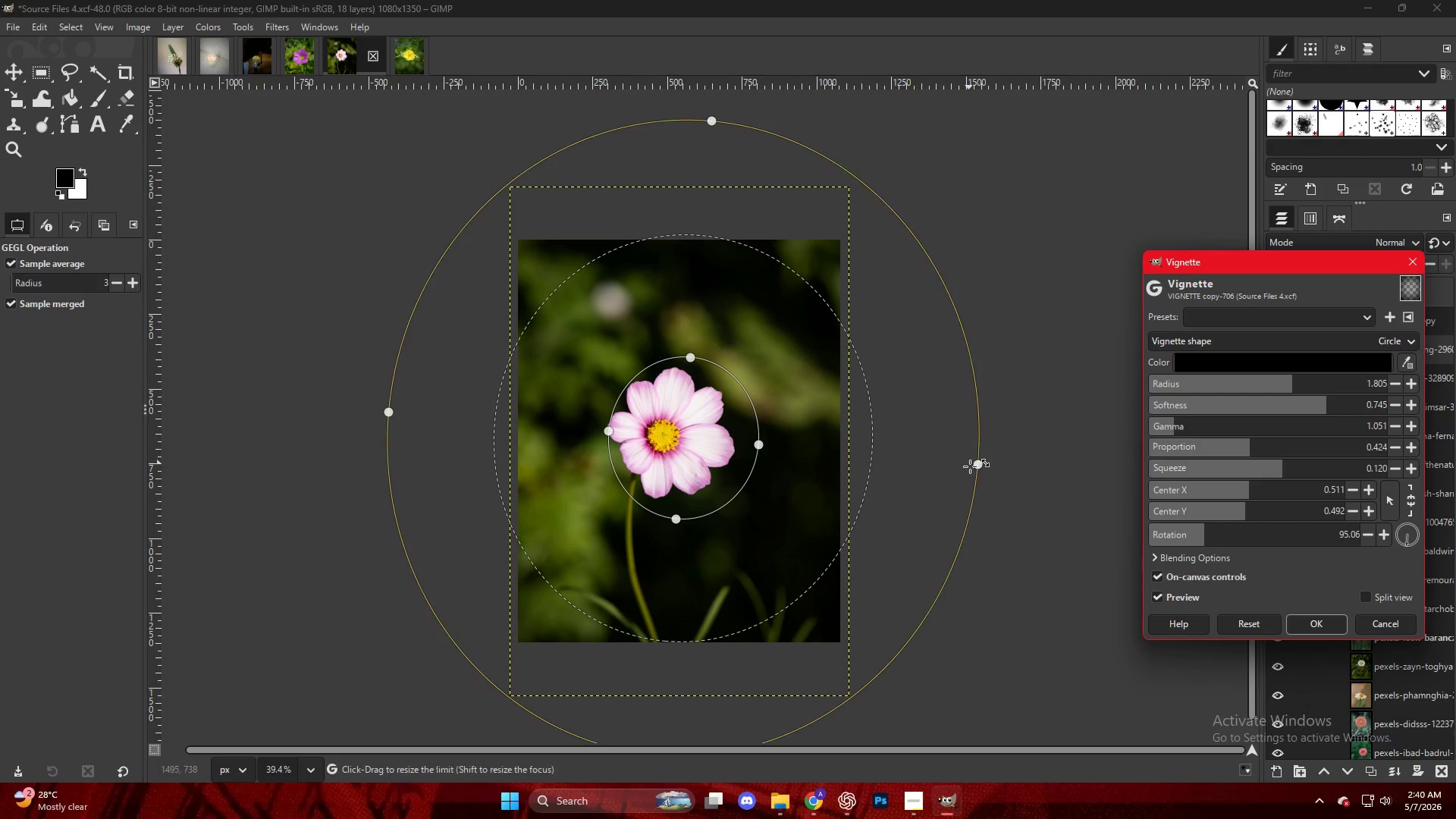 
left_click_drag(start_coordinate=[976, 469], to_coordinate=[933, 463])
 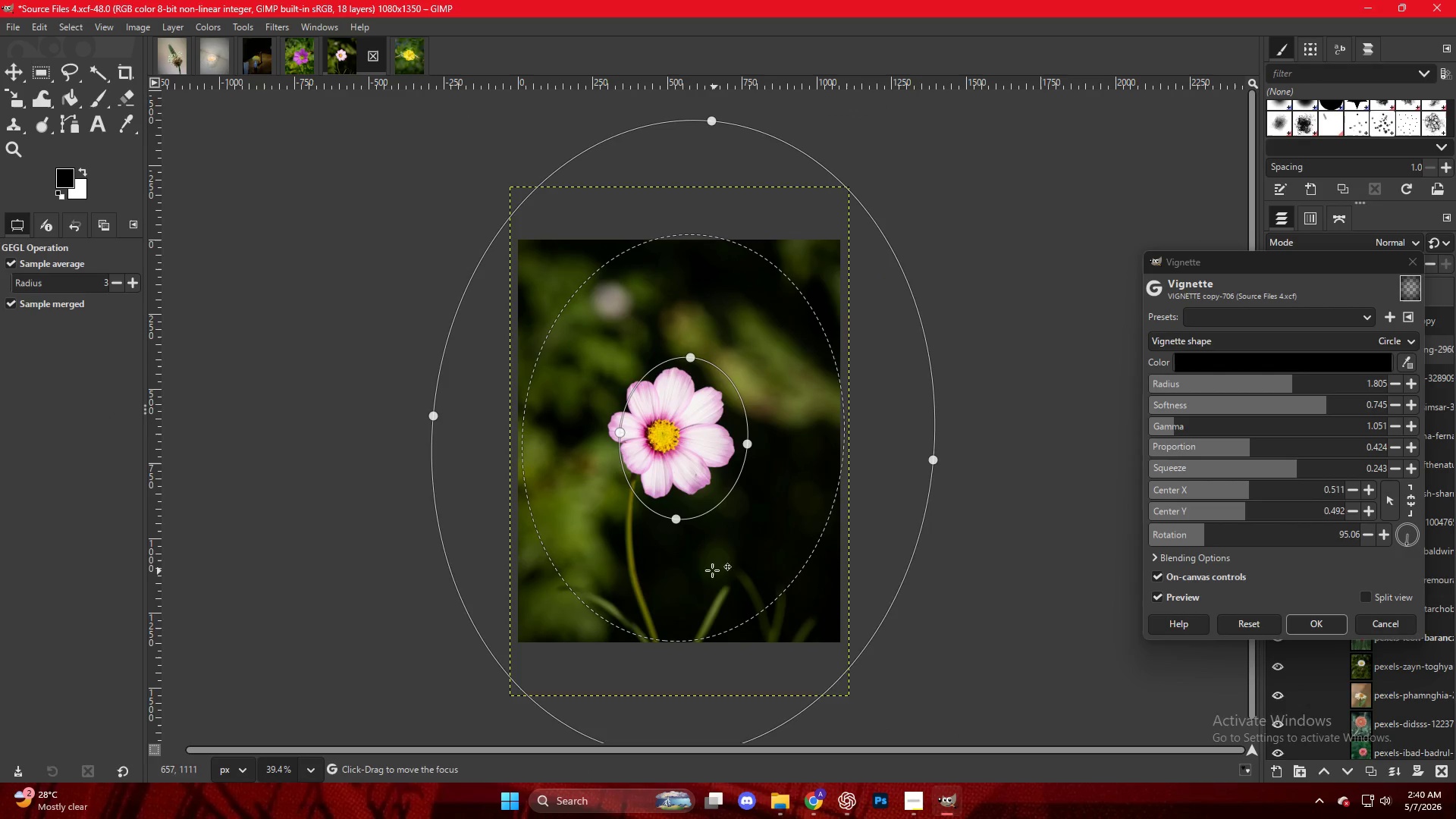 
scroll: coordinate [706, 566], scroll_direction: down, amount: 4.0
 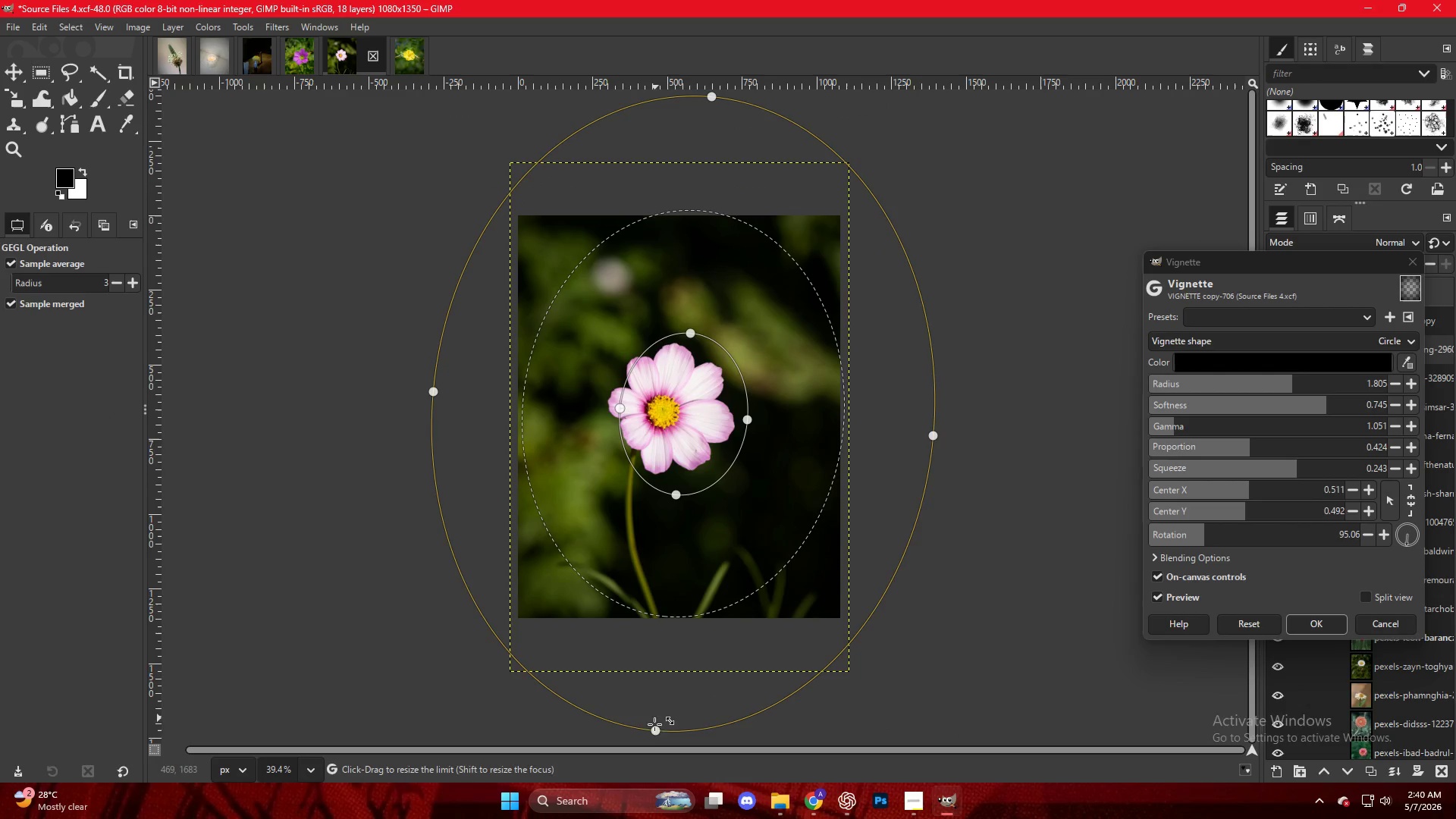 
left_click_drag(start_coordinate=[654, 735], to_coordinate=[654, 667])
 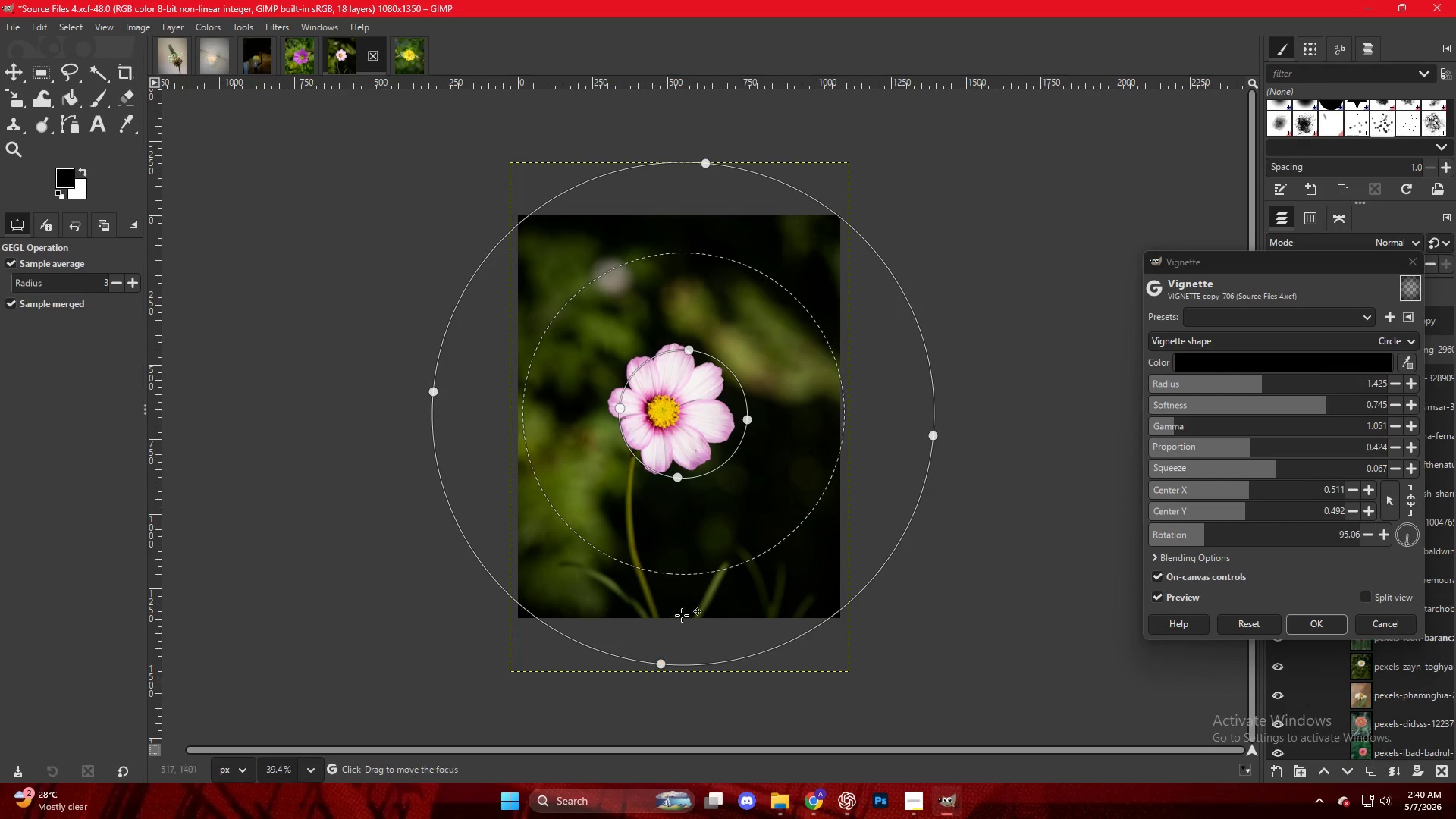 
left_click_drag(start_coordinate=[705, 580], to_coordinate=[693, 580])
 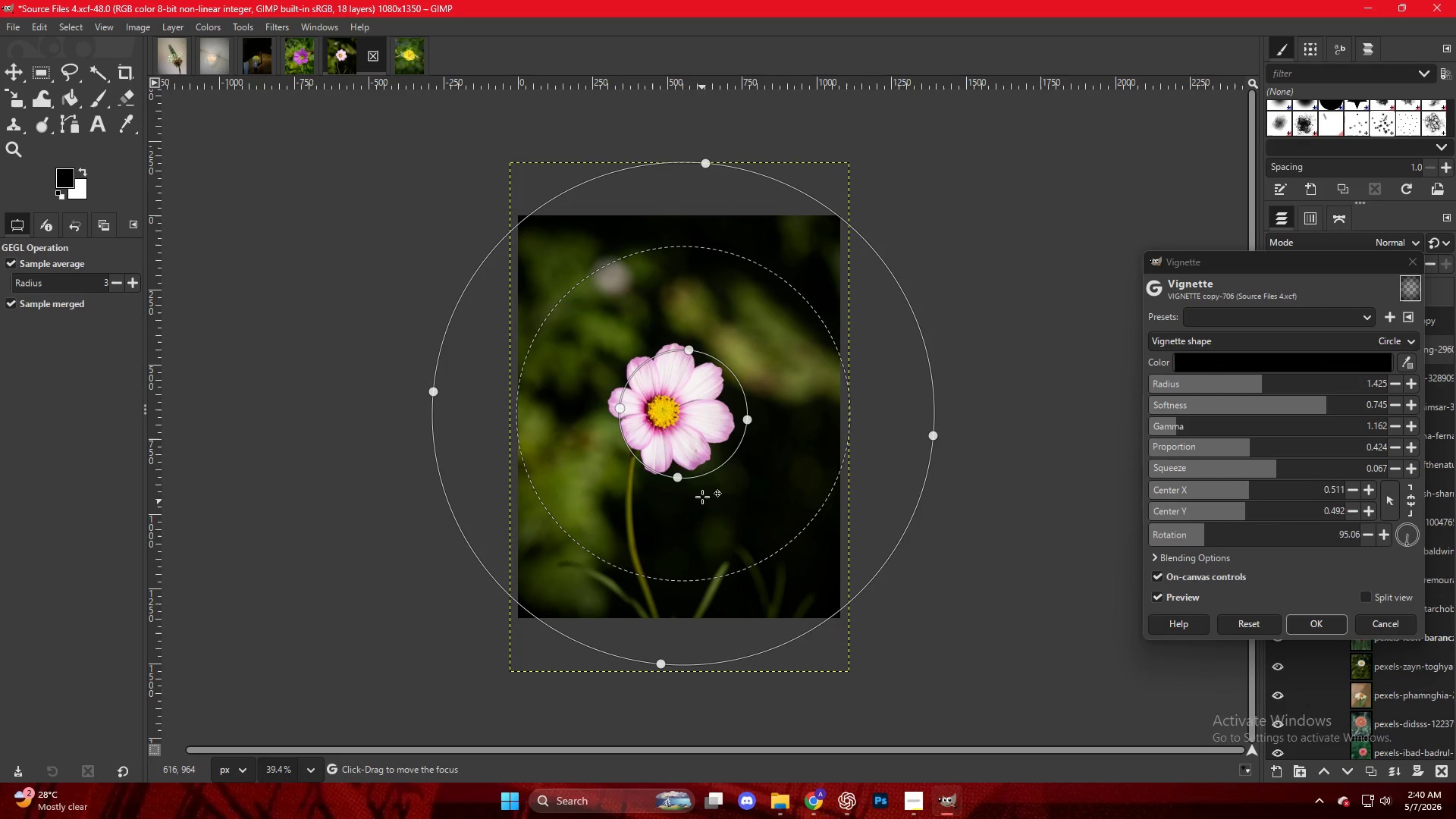 
left_click_drag(start_coordinate=[704, 479], to_coordinate=[695, 474])
 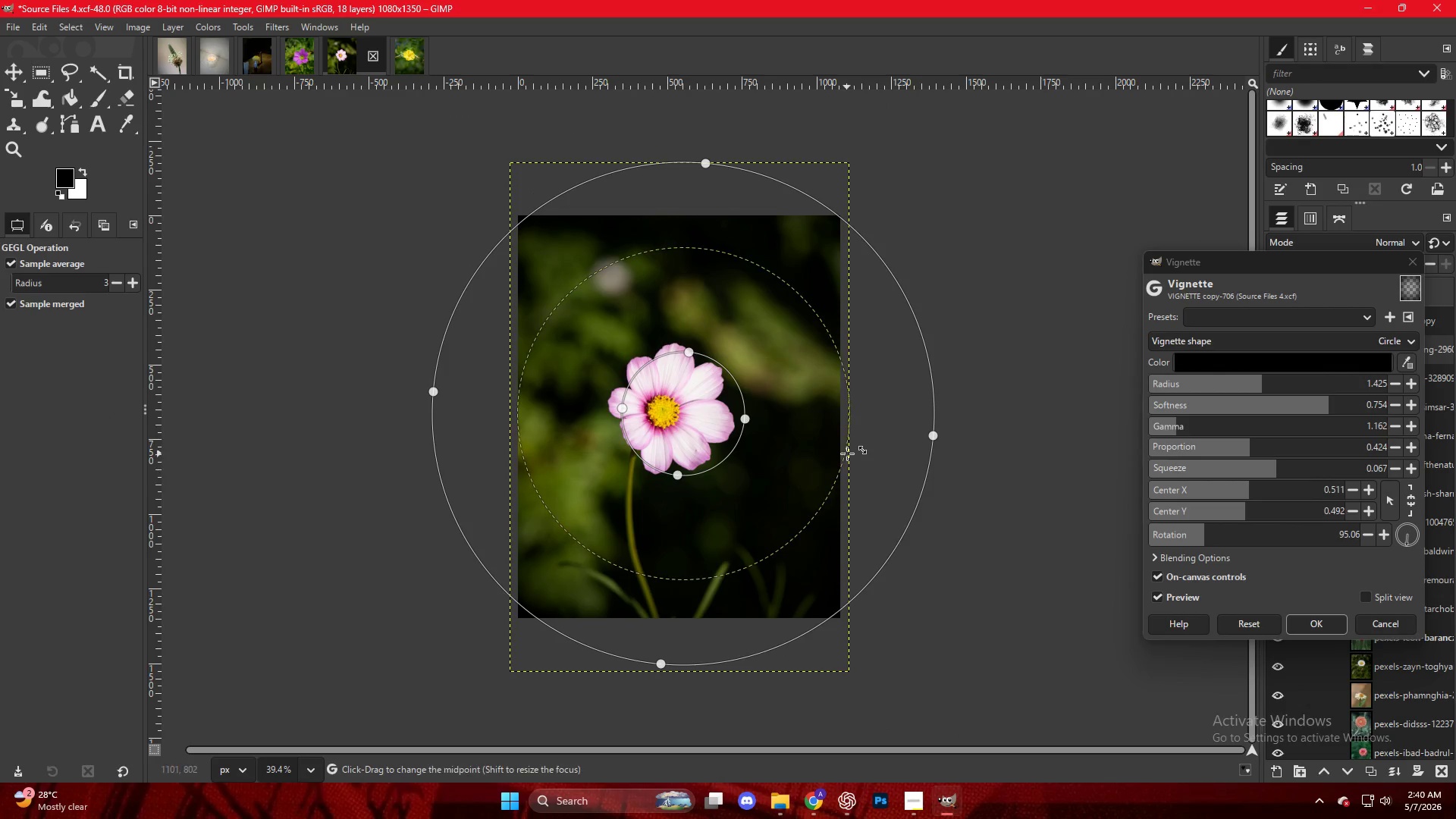 
left_click_drag(start_coordinate=[844, 452], to_coordinate=[836, 450])
 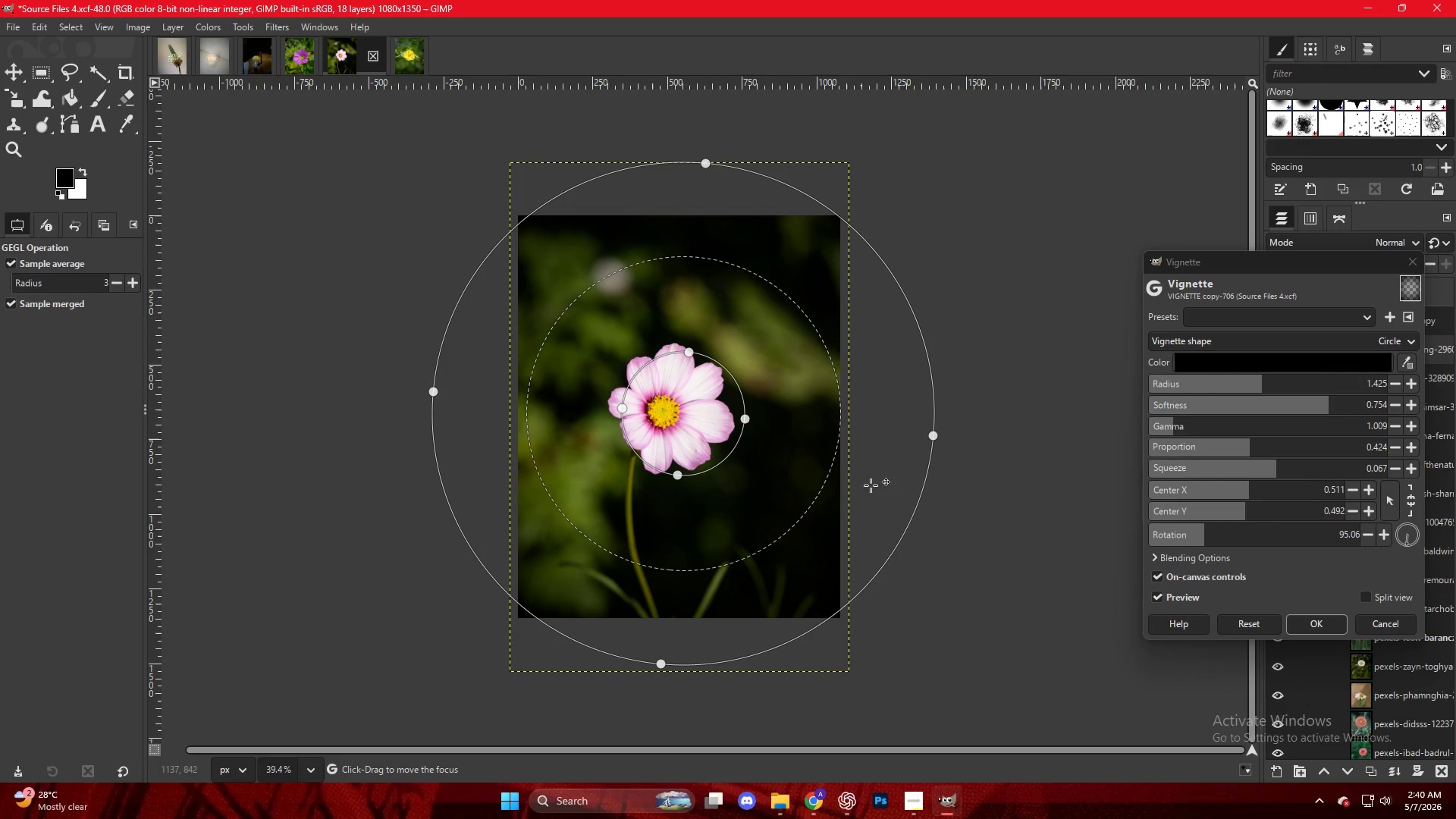 
left_click_drag(start_coordinate=[878, 498], to_coordinate=[865, 495])
 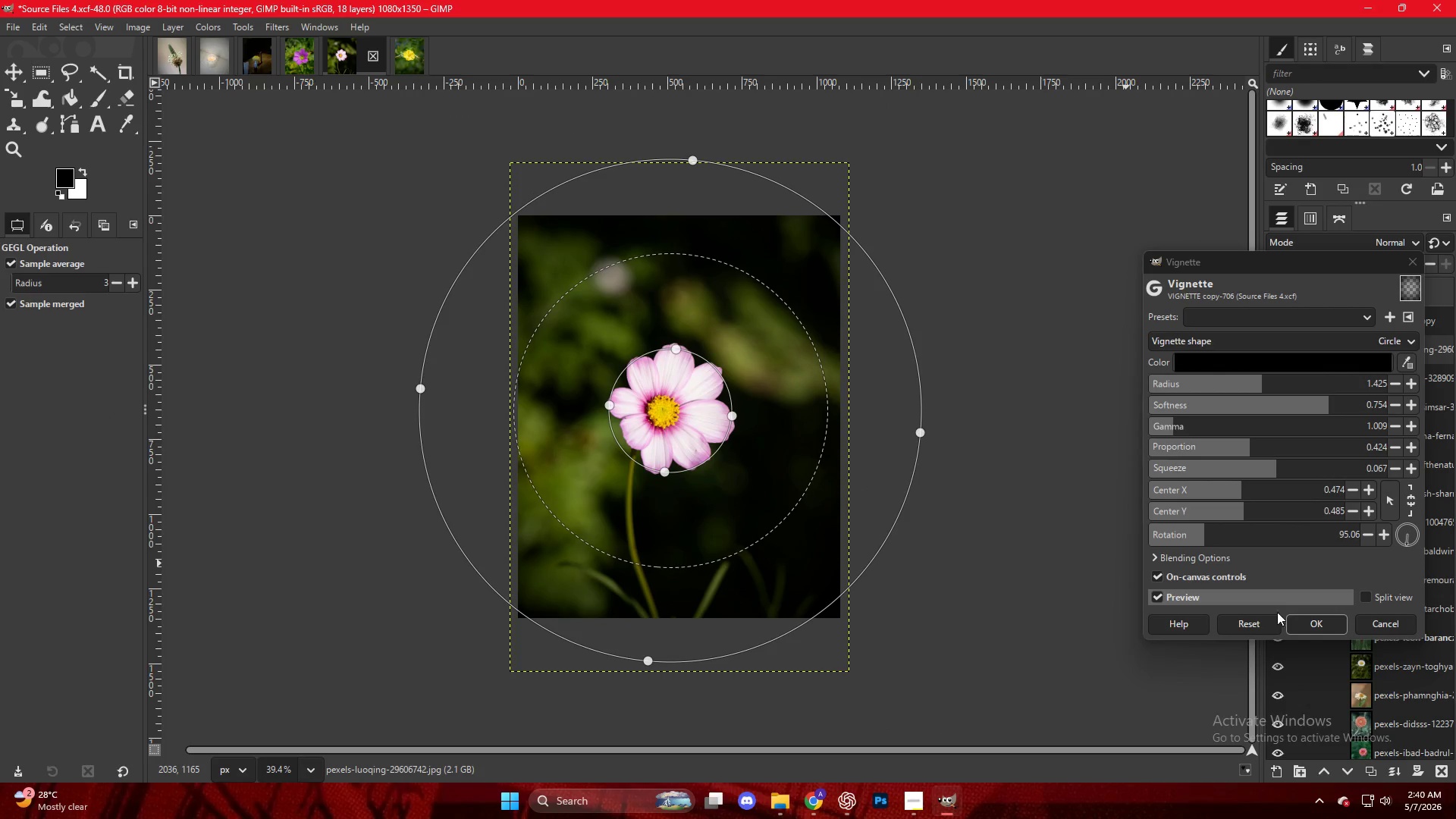 
left_click([1305, 629])
 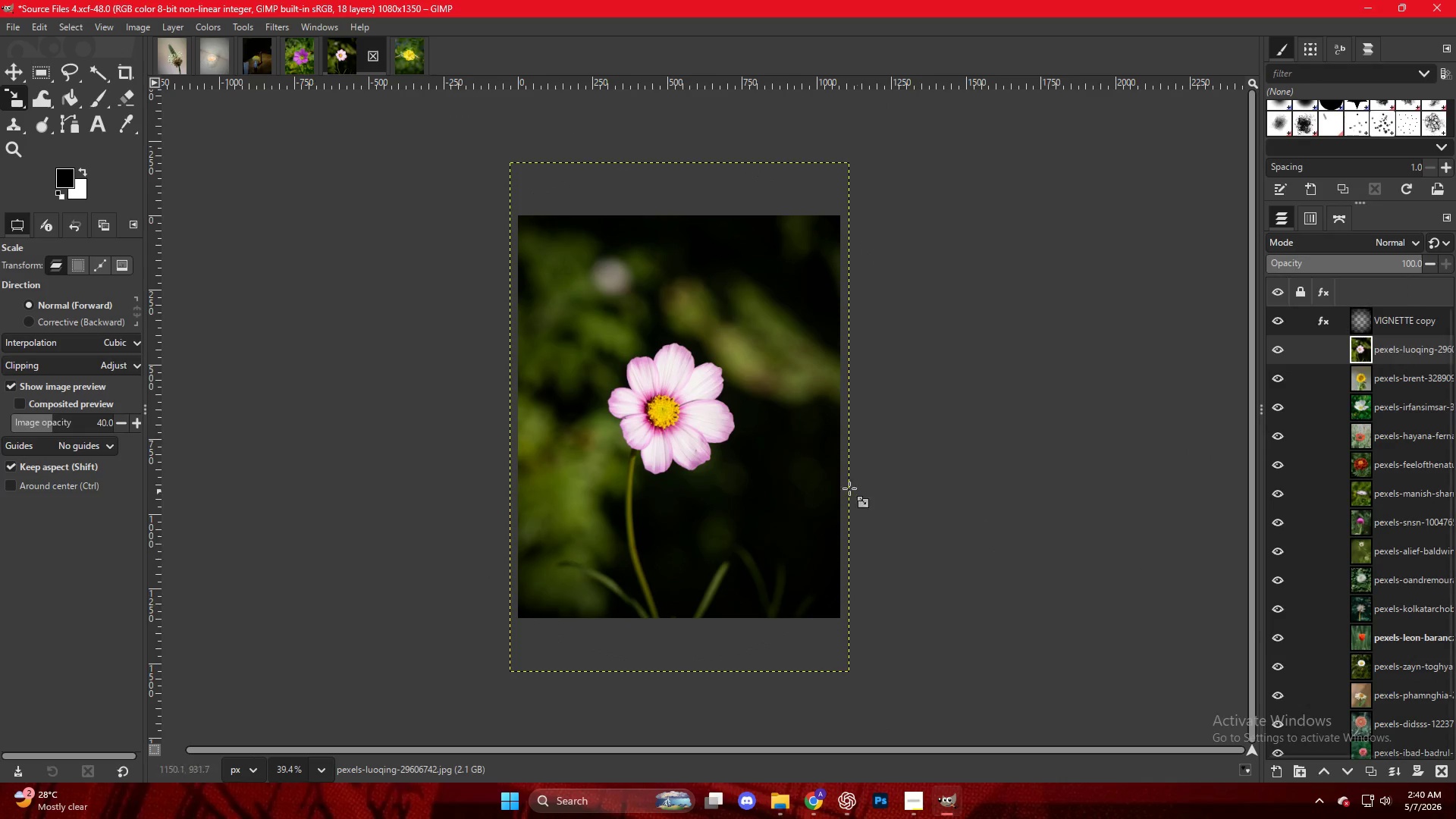 
key(Control+ControlLeft)
 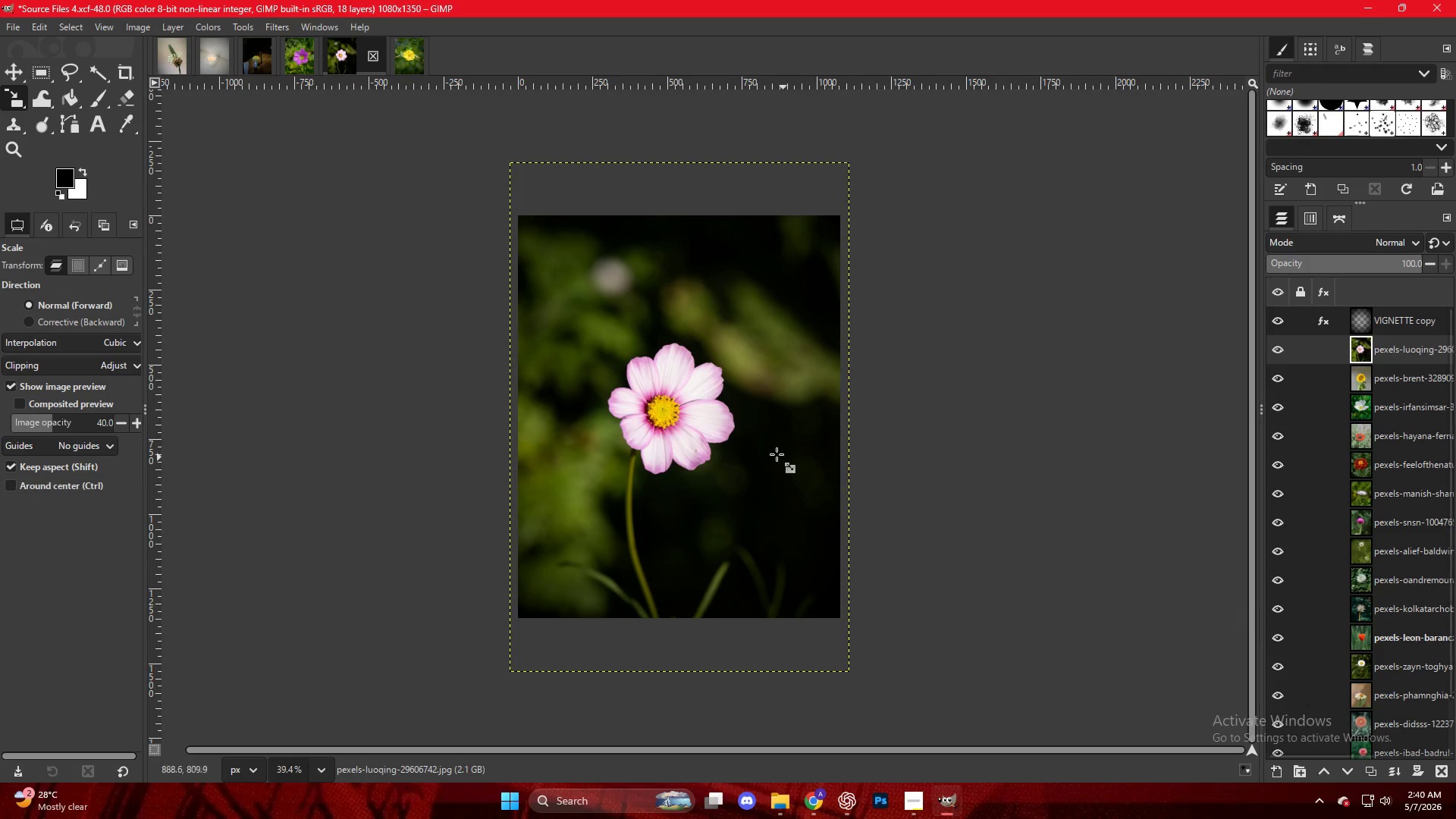 
scroll: coordinate [775, 453], scroll_direction: up, amount: 4.0
 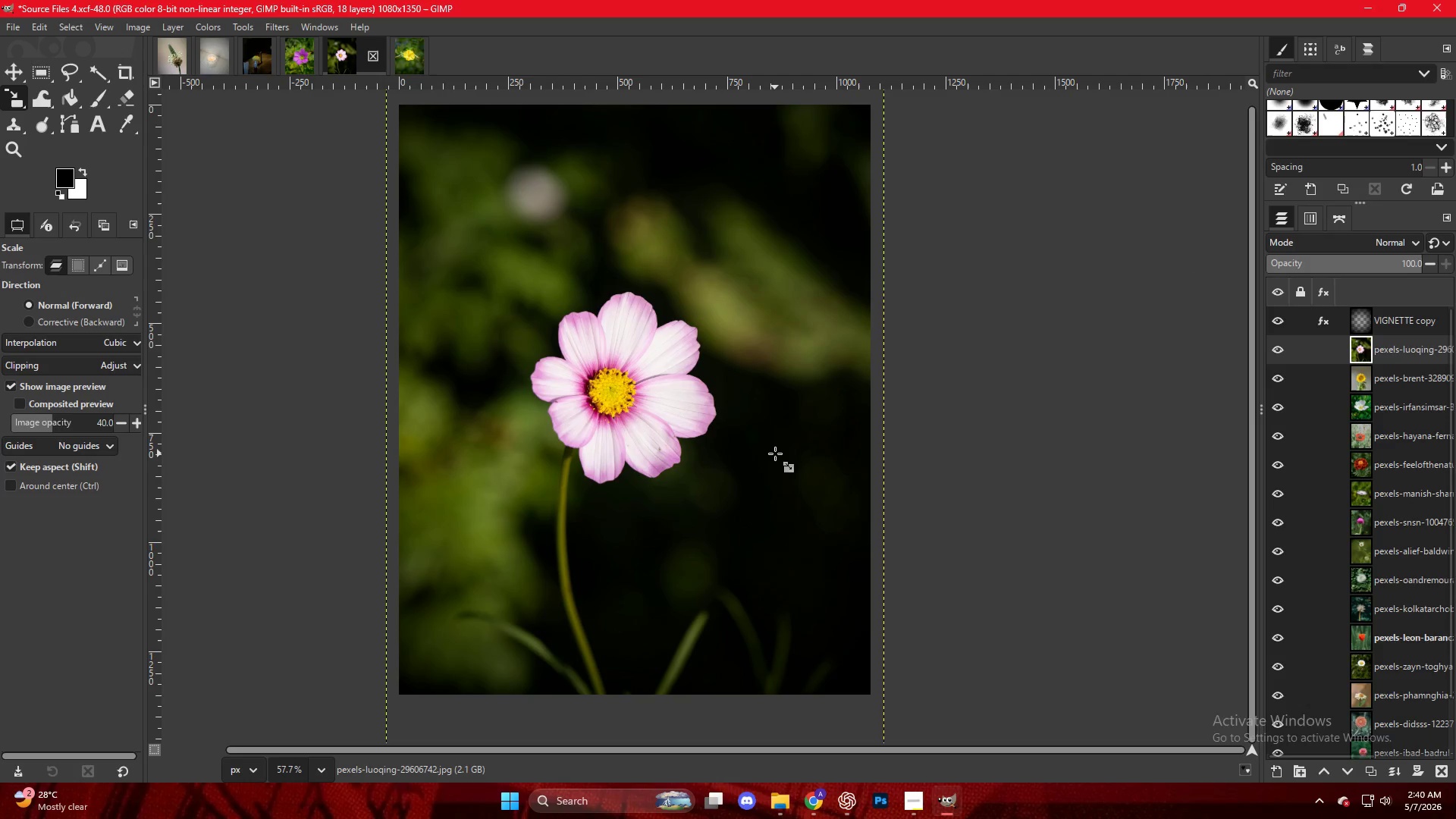 
key(Control+Shift+E)
 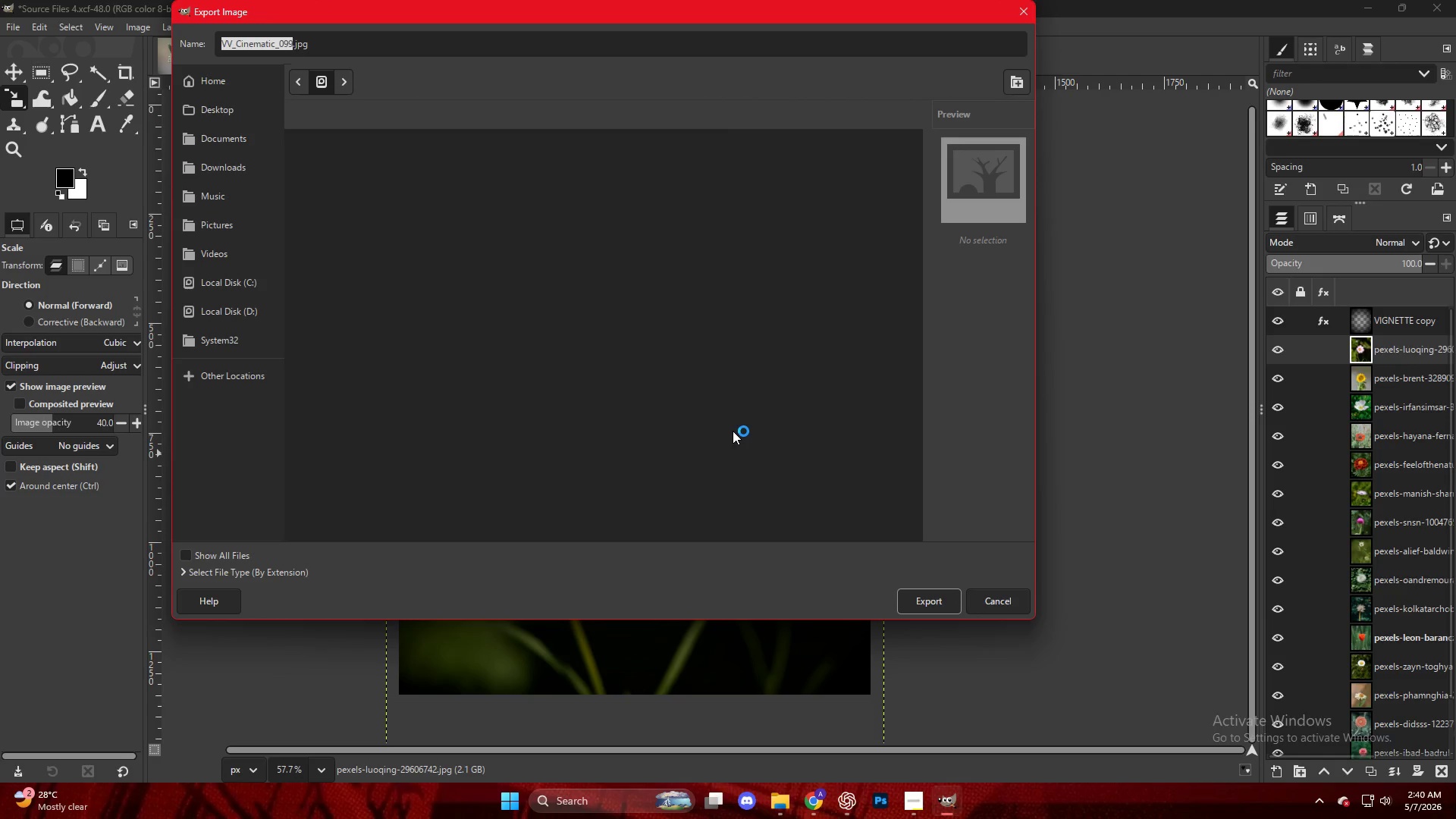 
left_click([375, 531])
 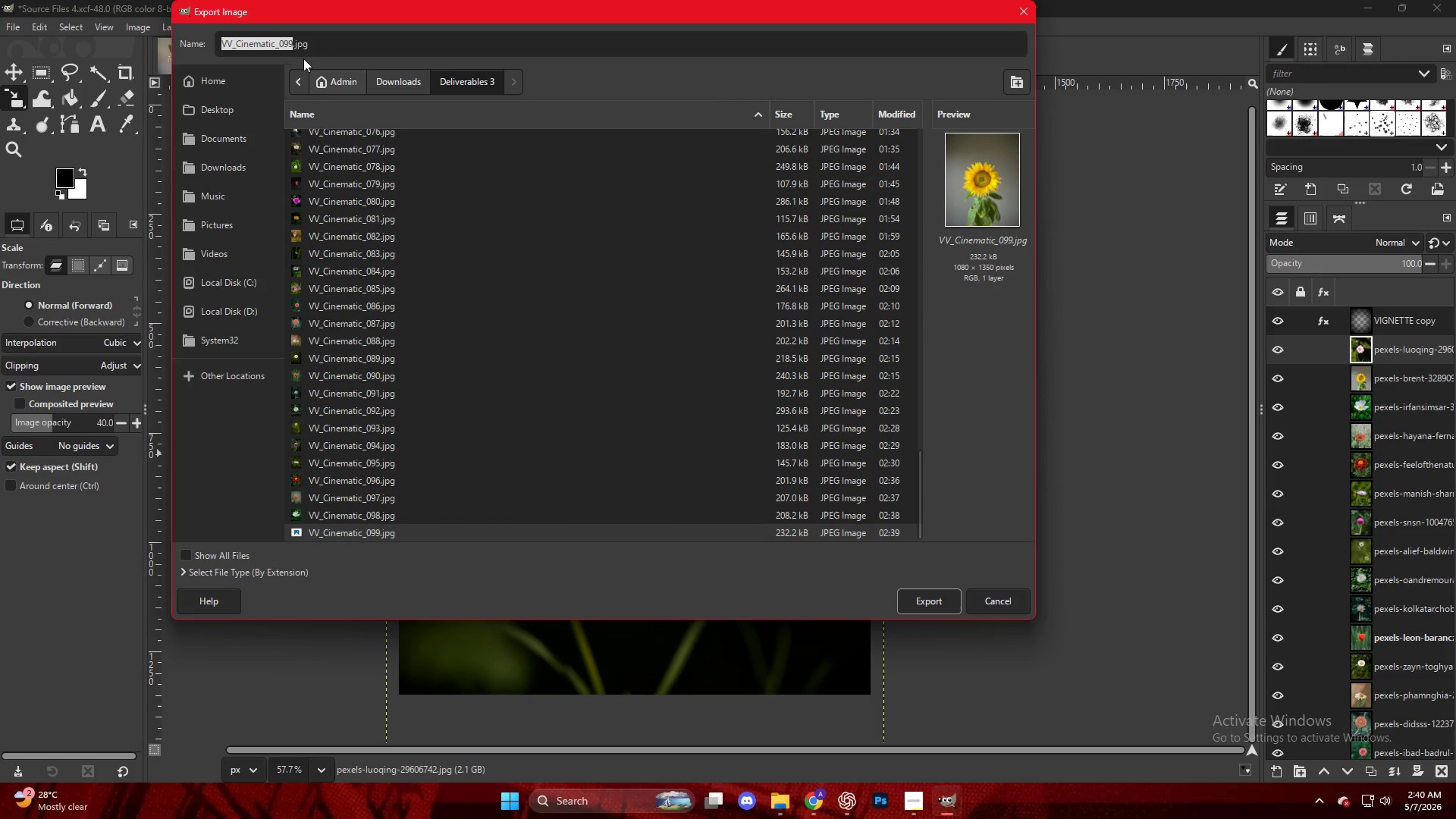 
scroll: coordinate [372, 533], scroll_direction: down, amount: 37.0
 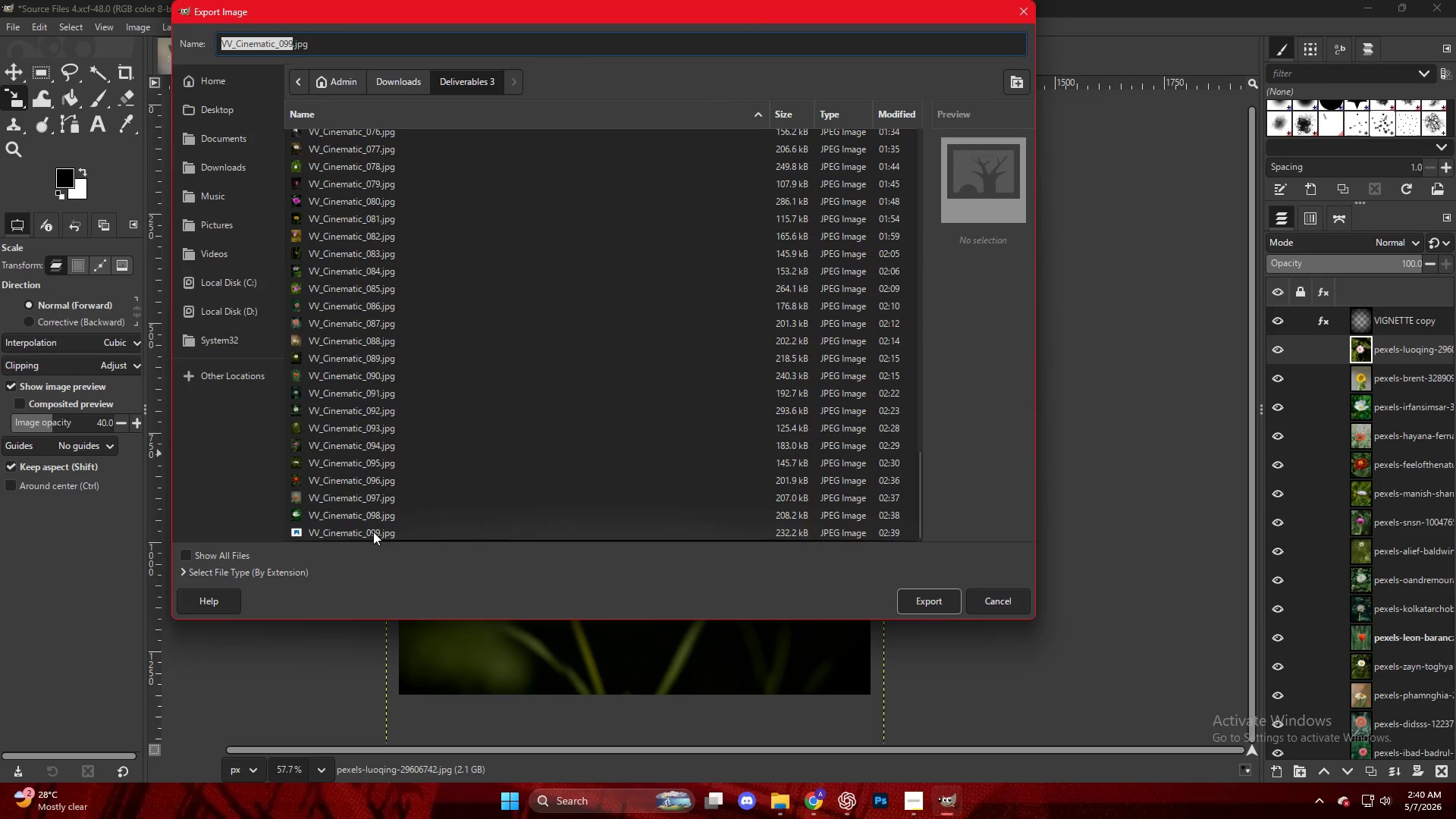 
left_click([287, 42])
 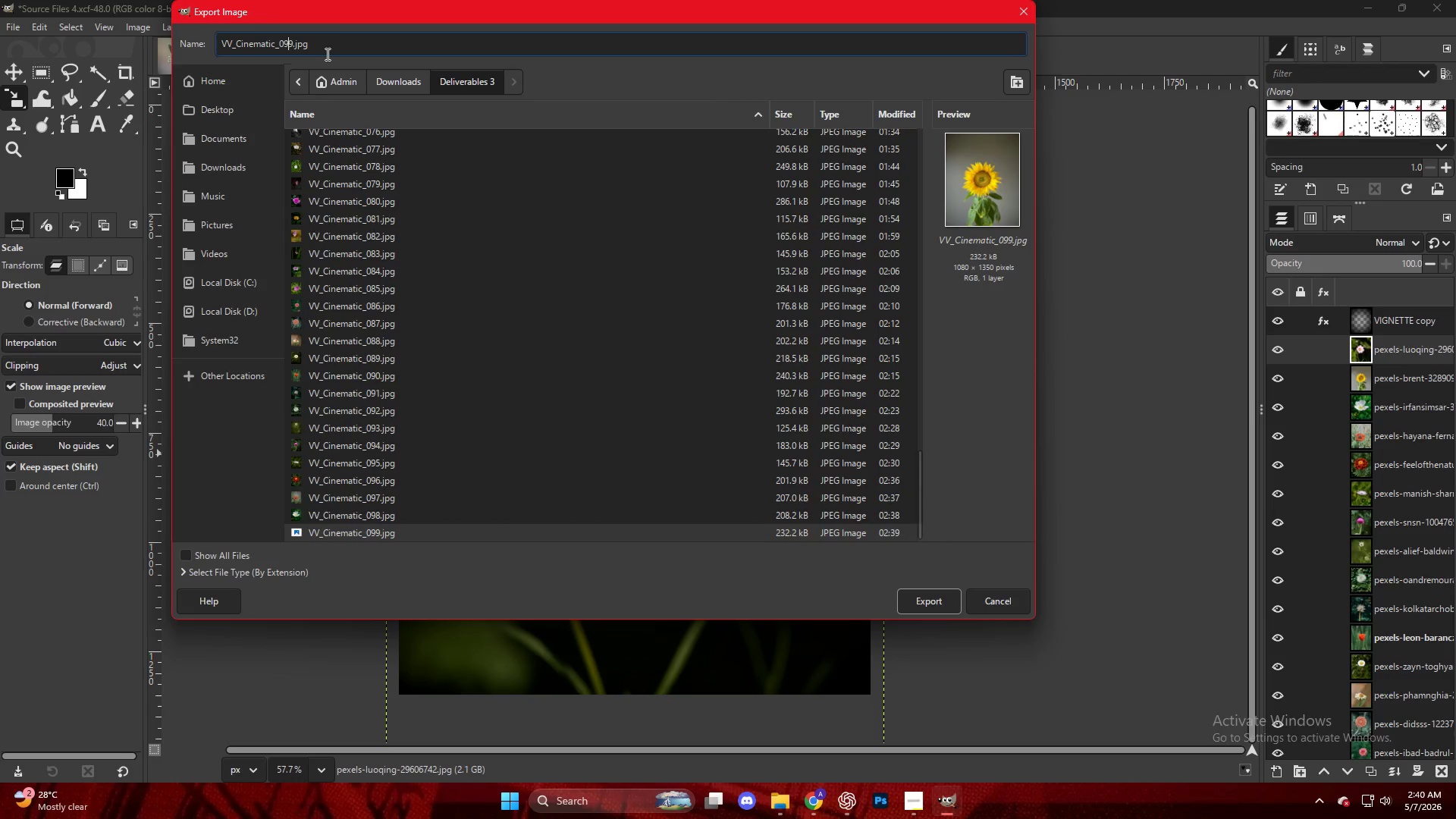 
key(ArrowRight)
 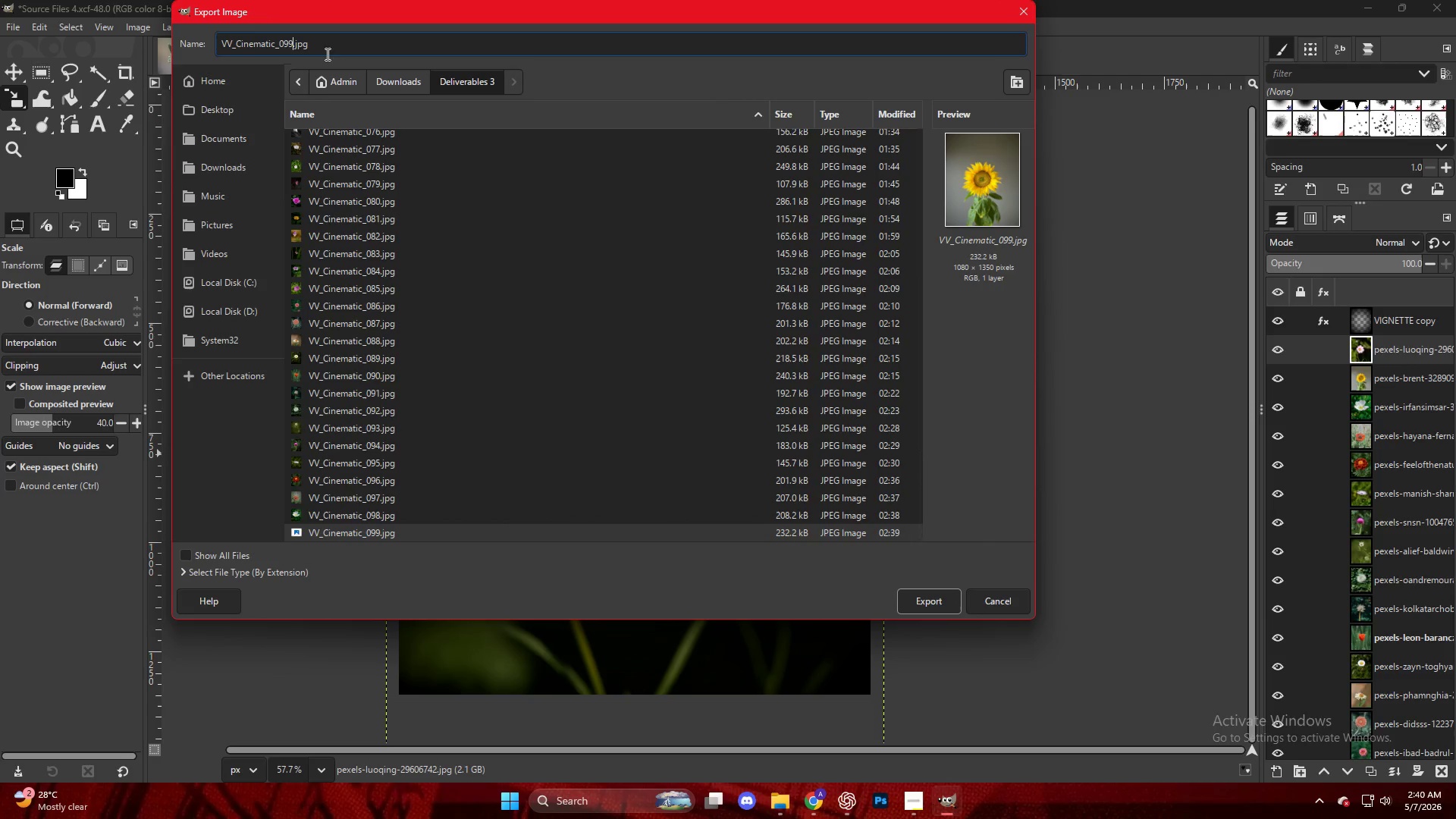 
key(Backspace)
 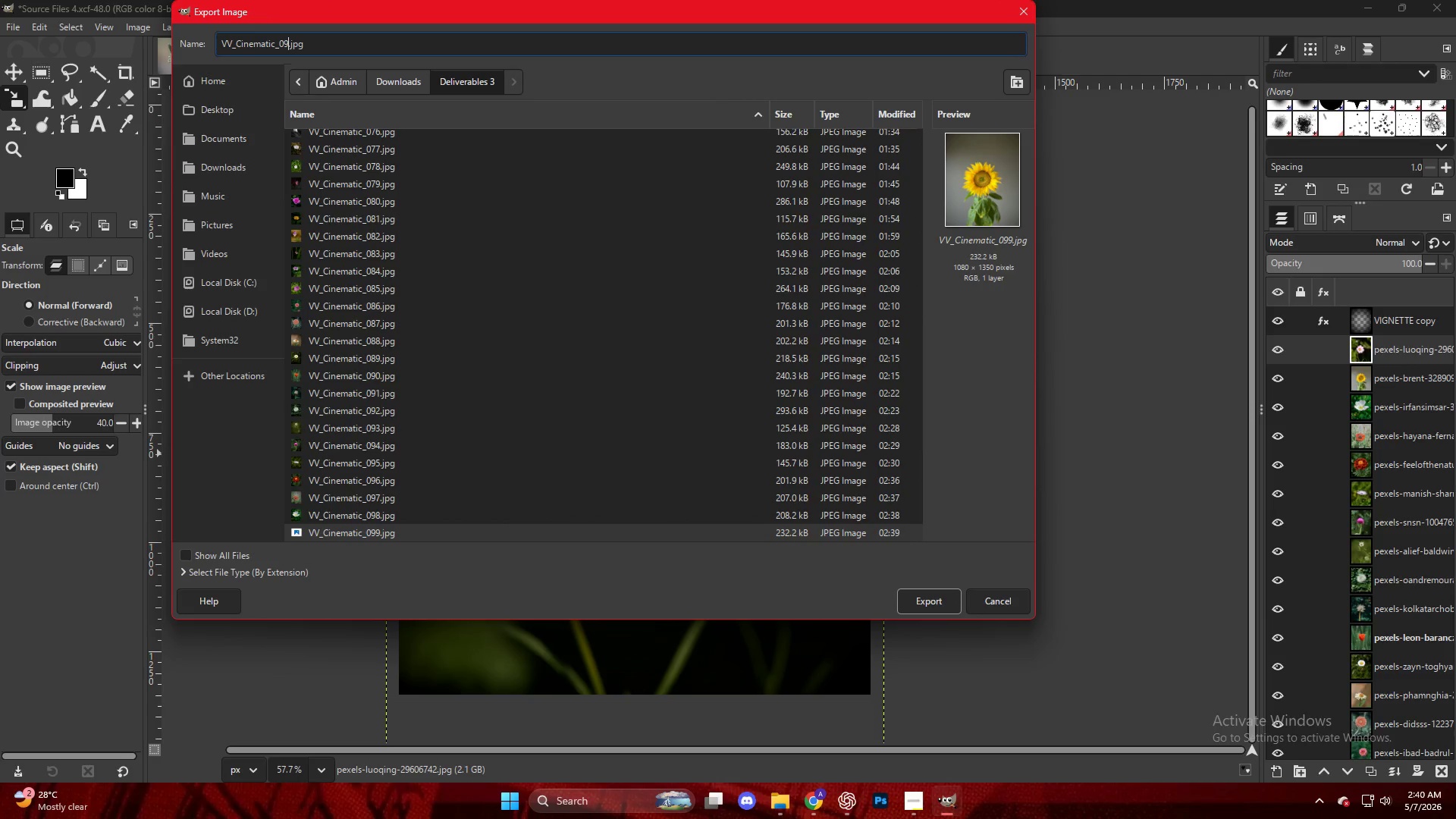 
key(Backspace)
 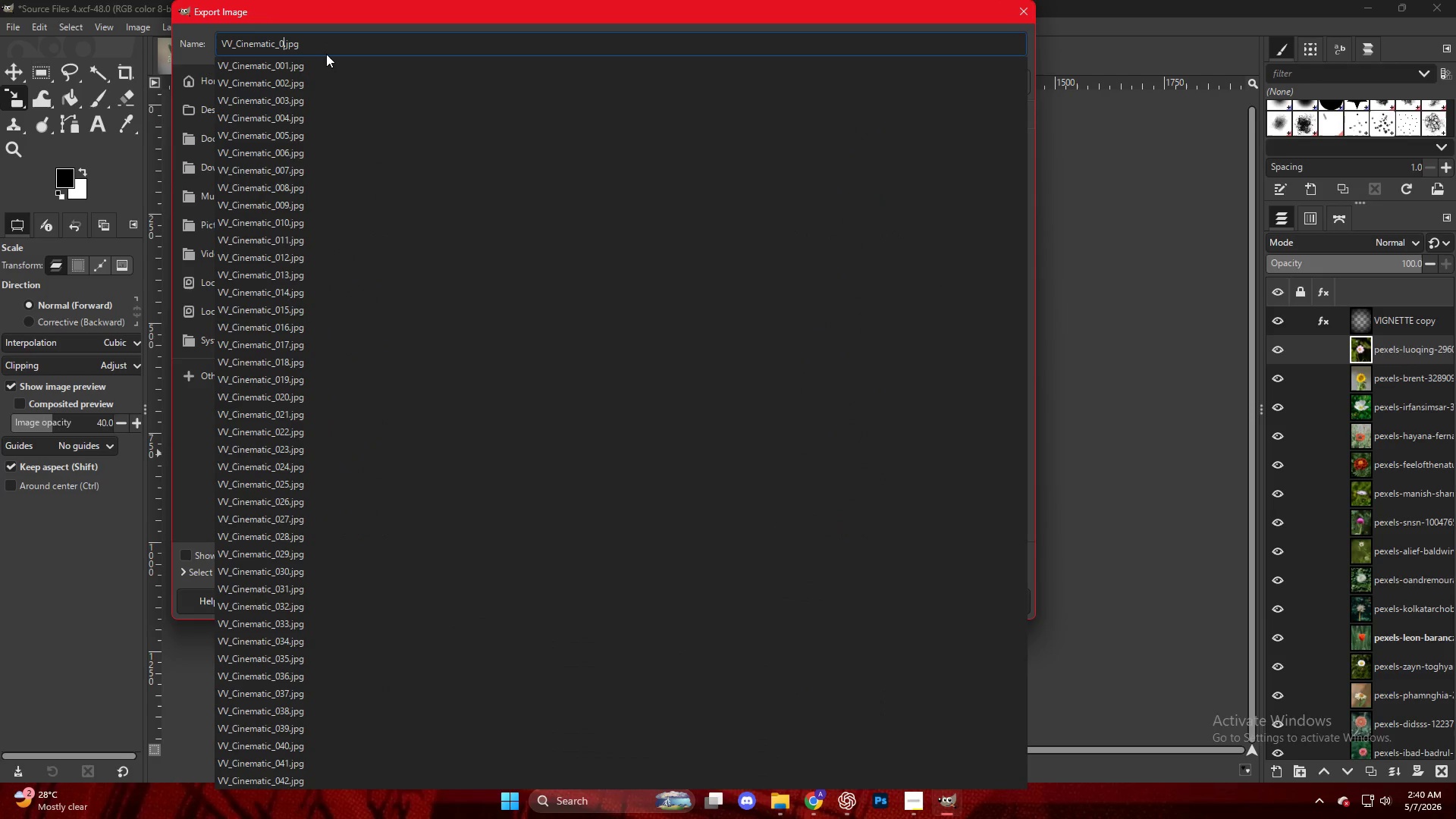 
key(Backspace)
 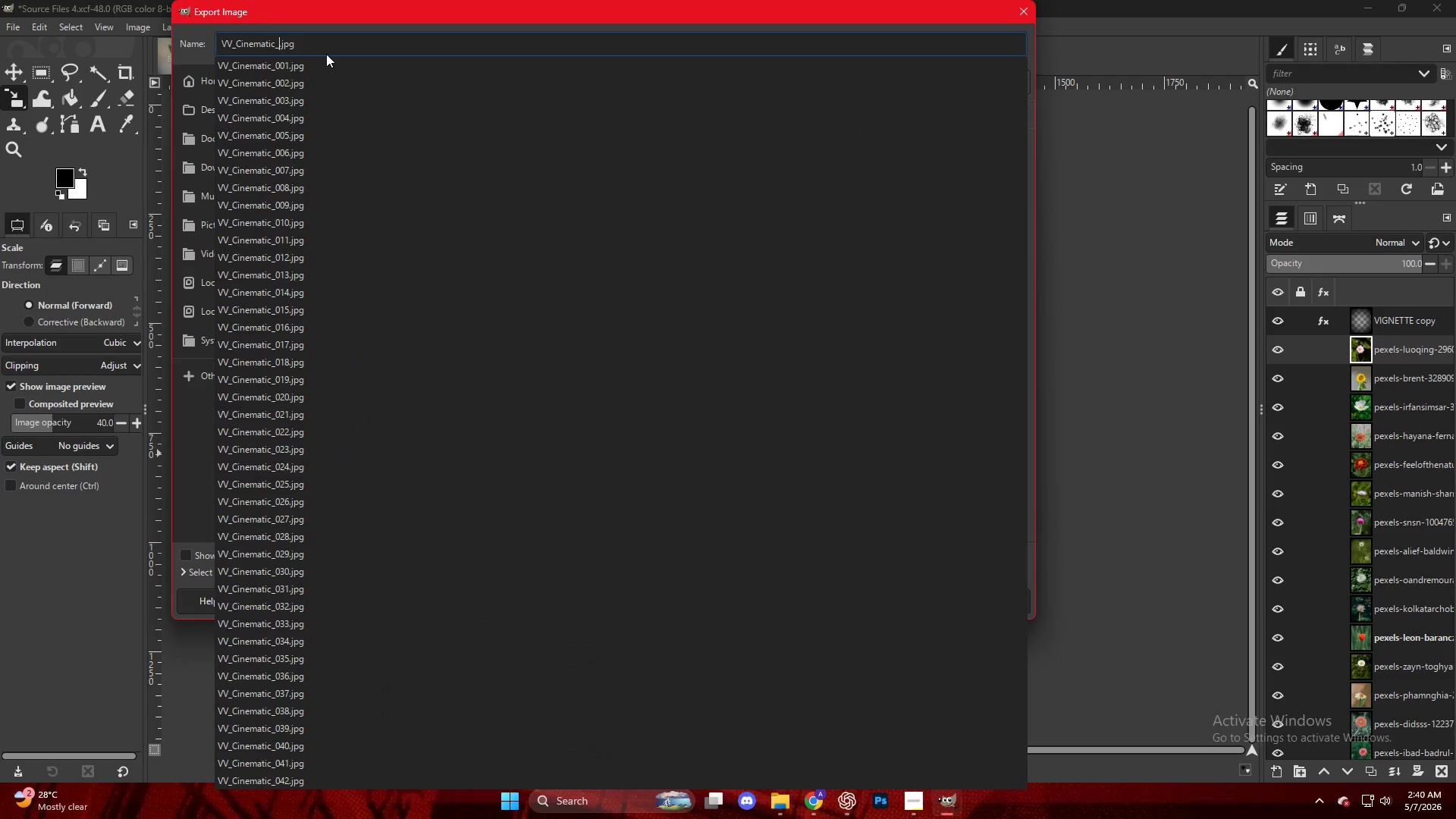 
key(1)
 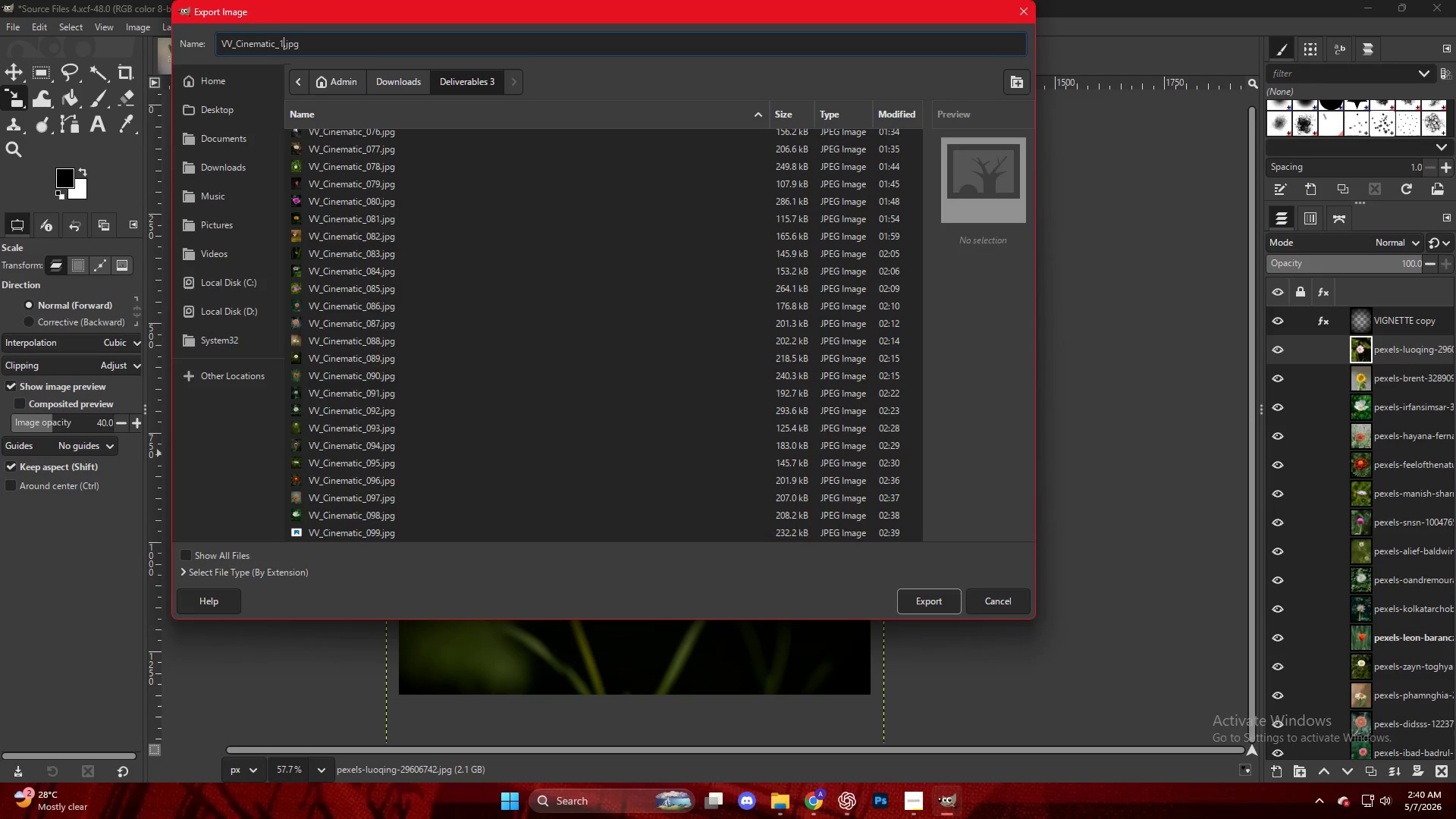 
key(Numpad0)
 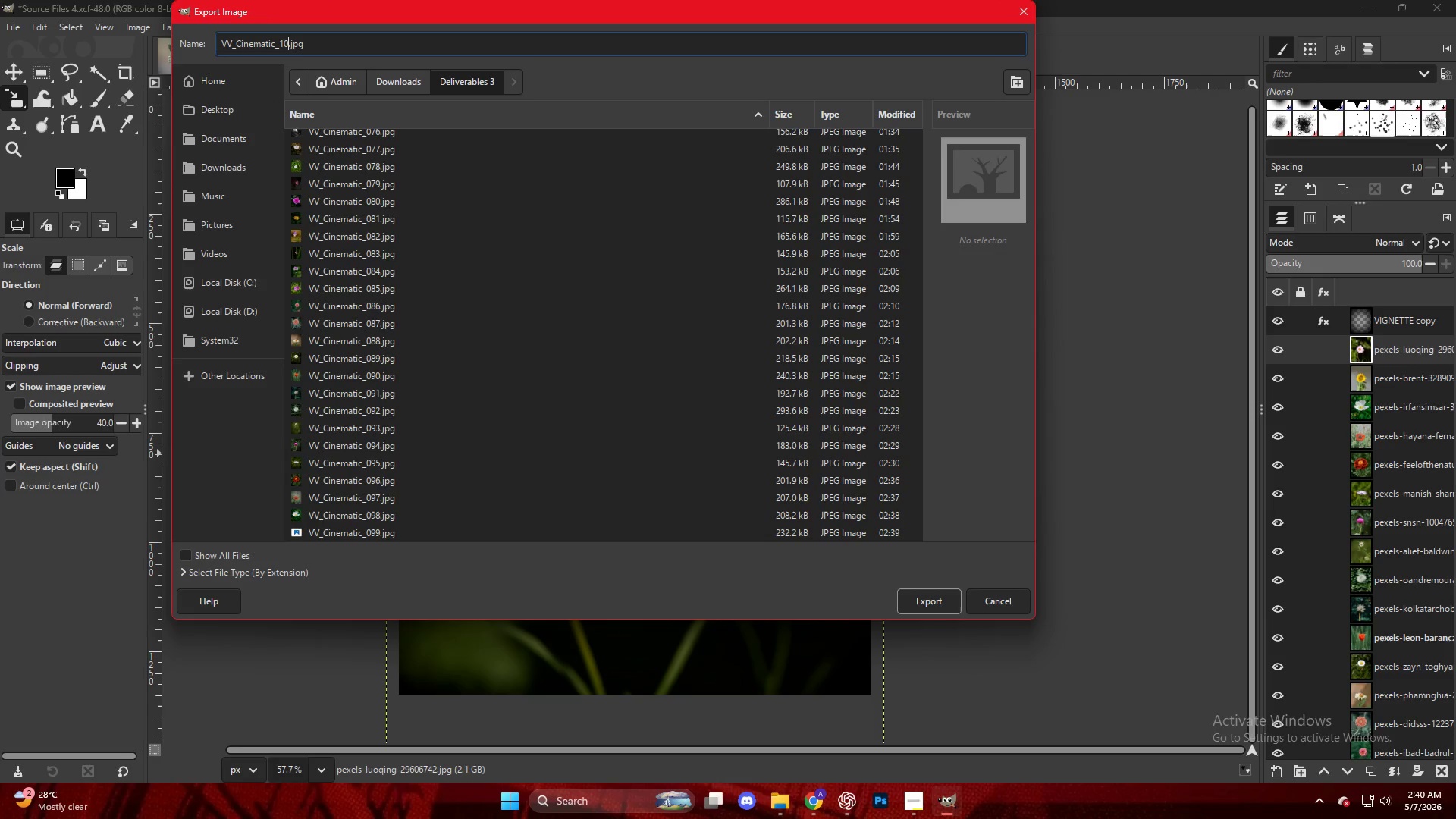 
key(Numpad0)
 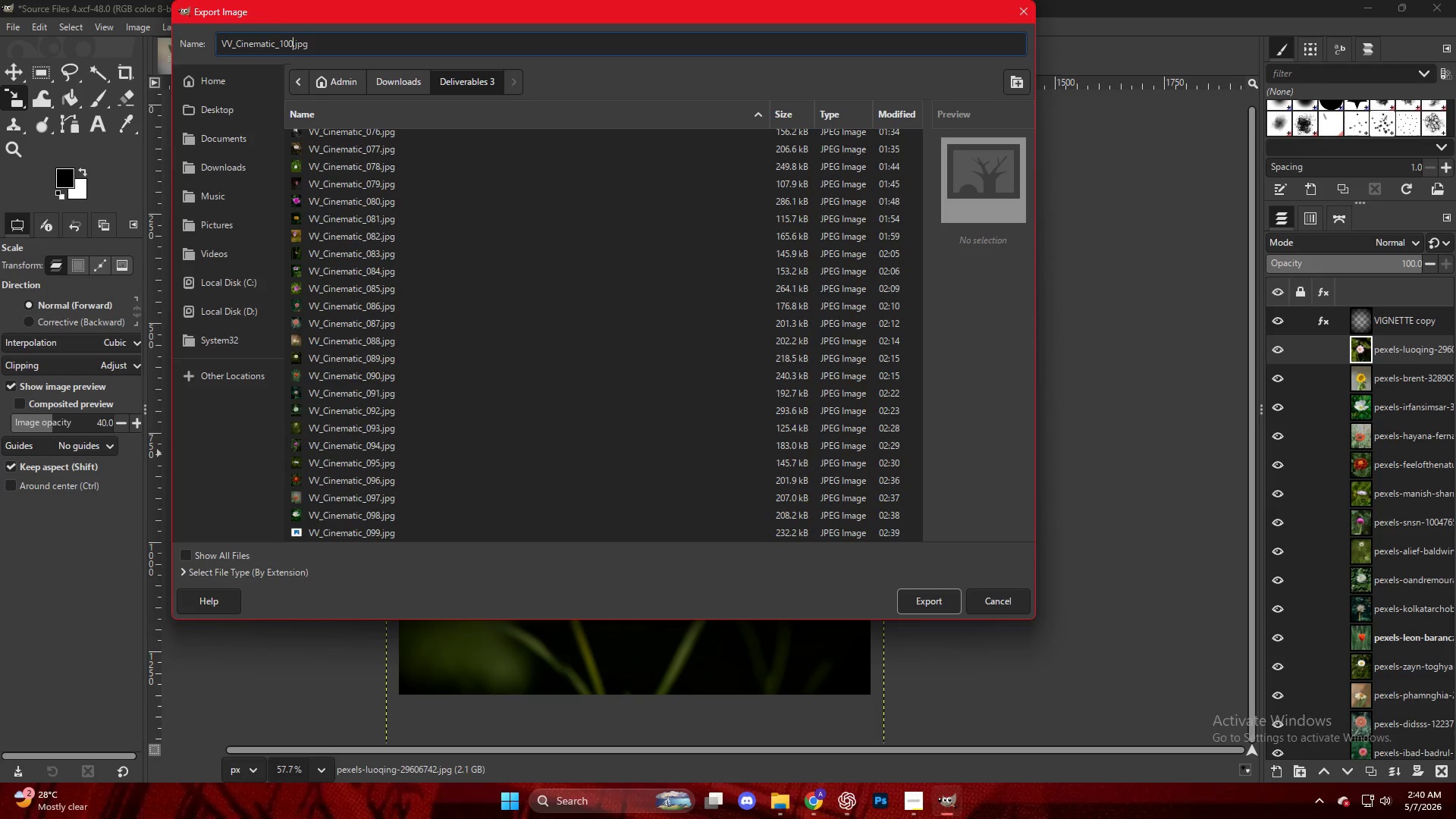 
key(NumpadEnter)
 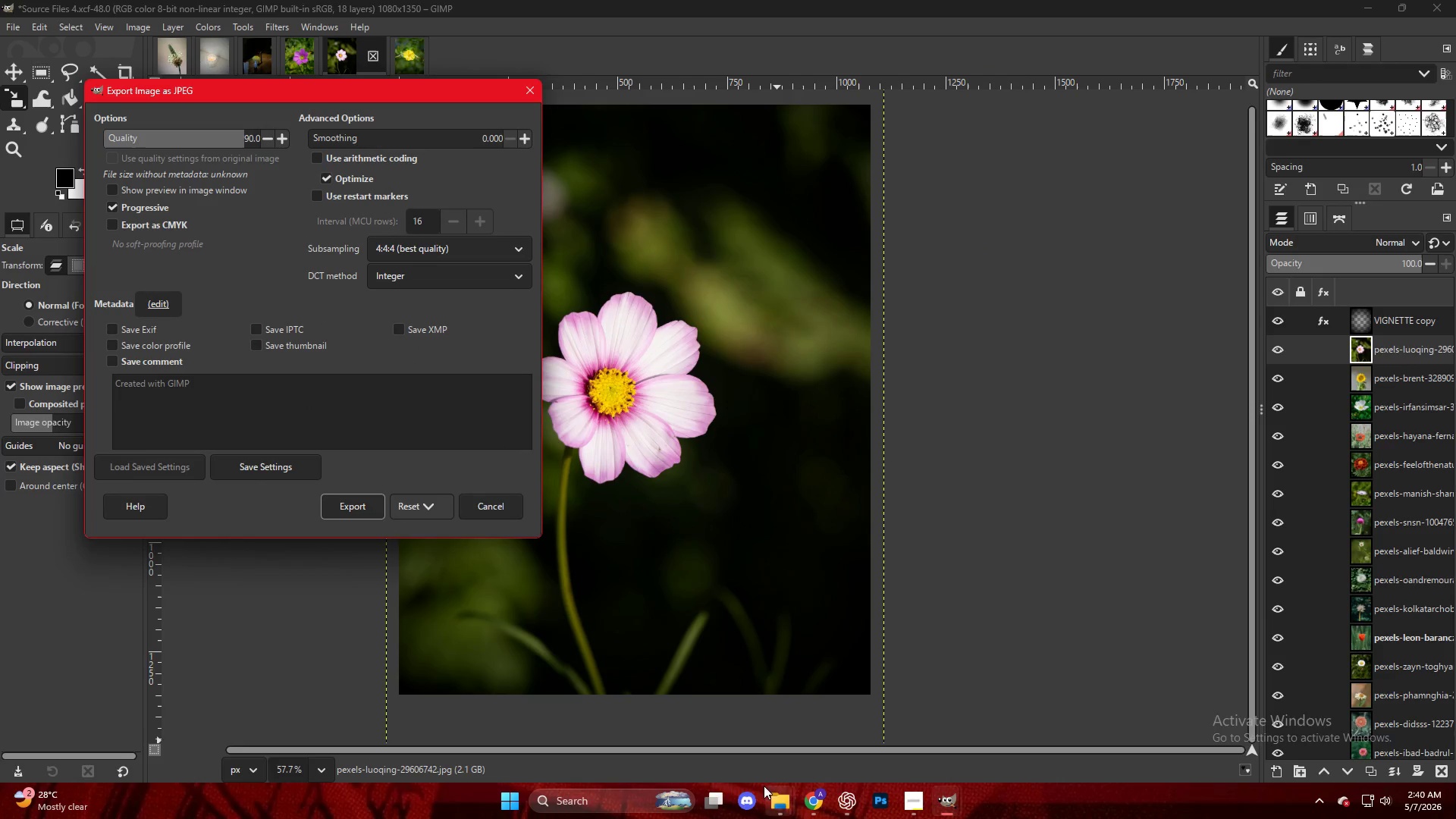 
left_click([356, 505])
 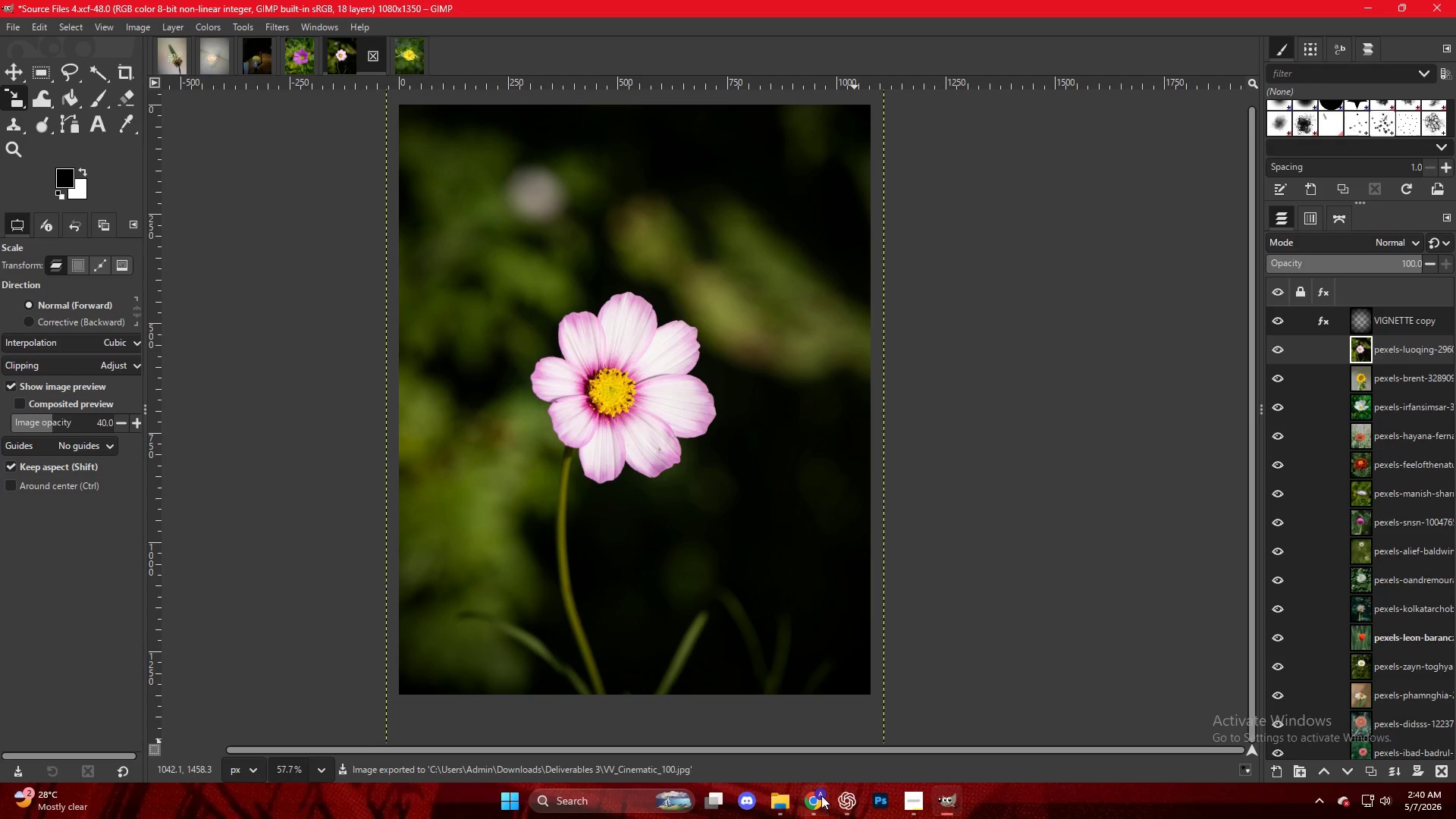 
left_click([778, 802])
 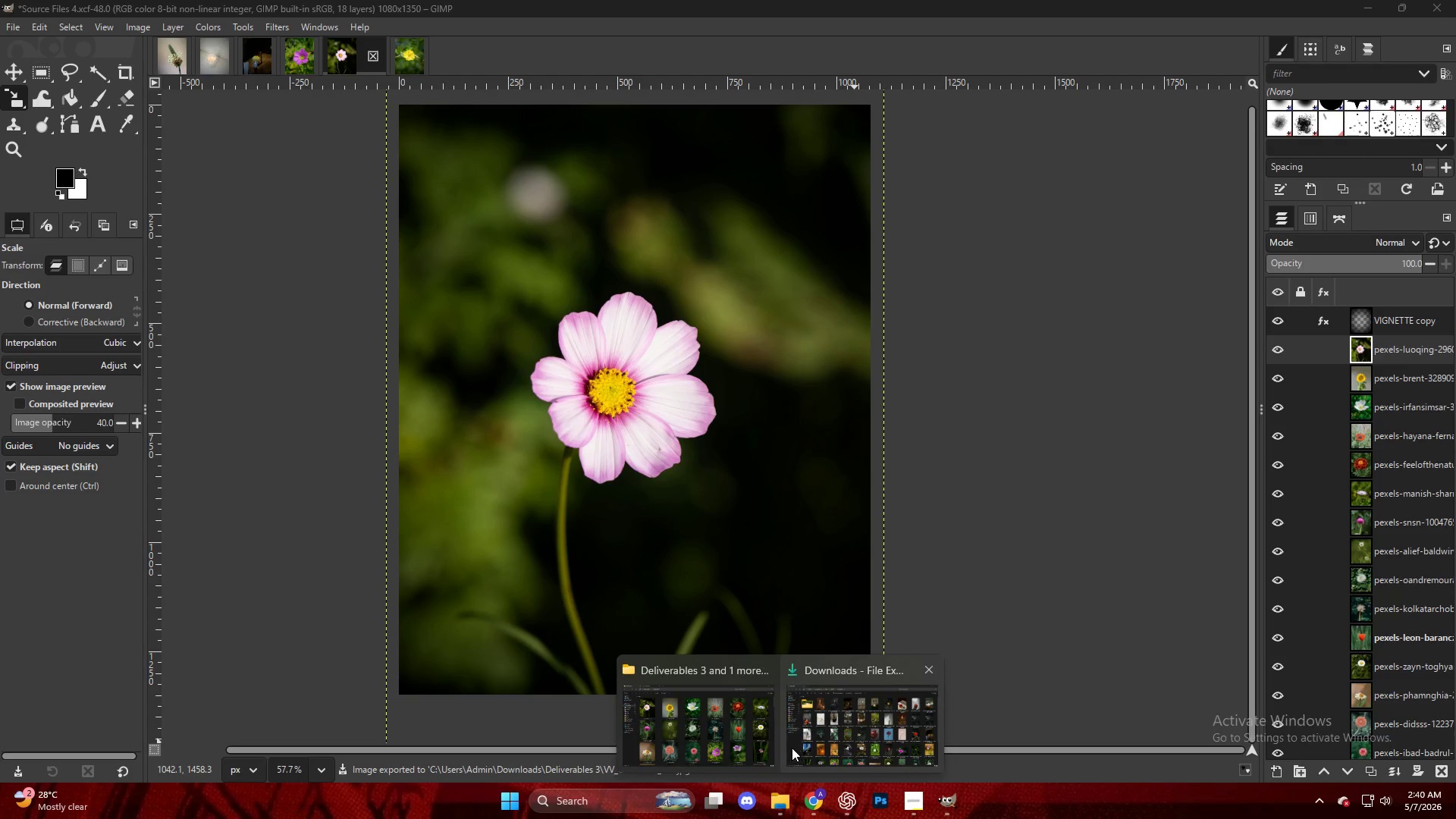 
left_click([717, 707])
 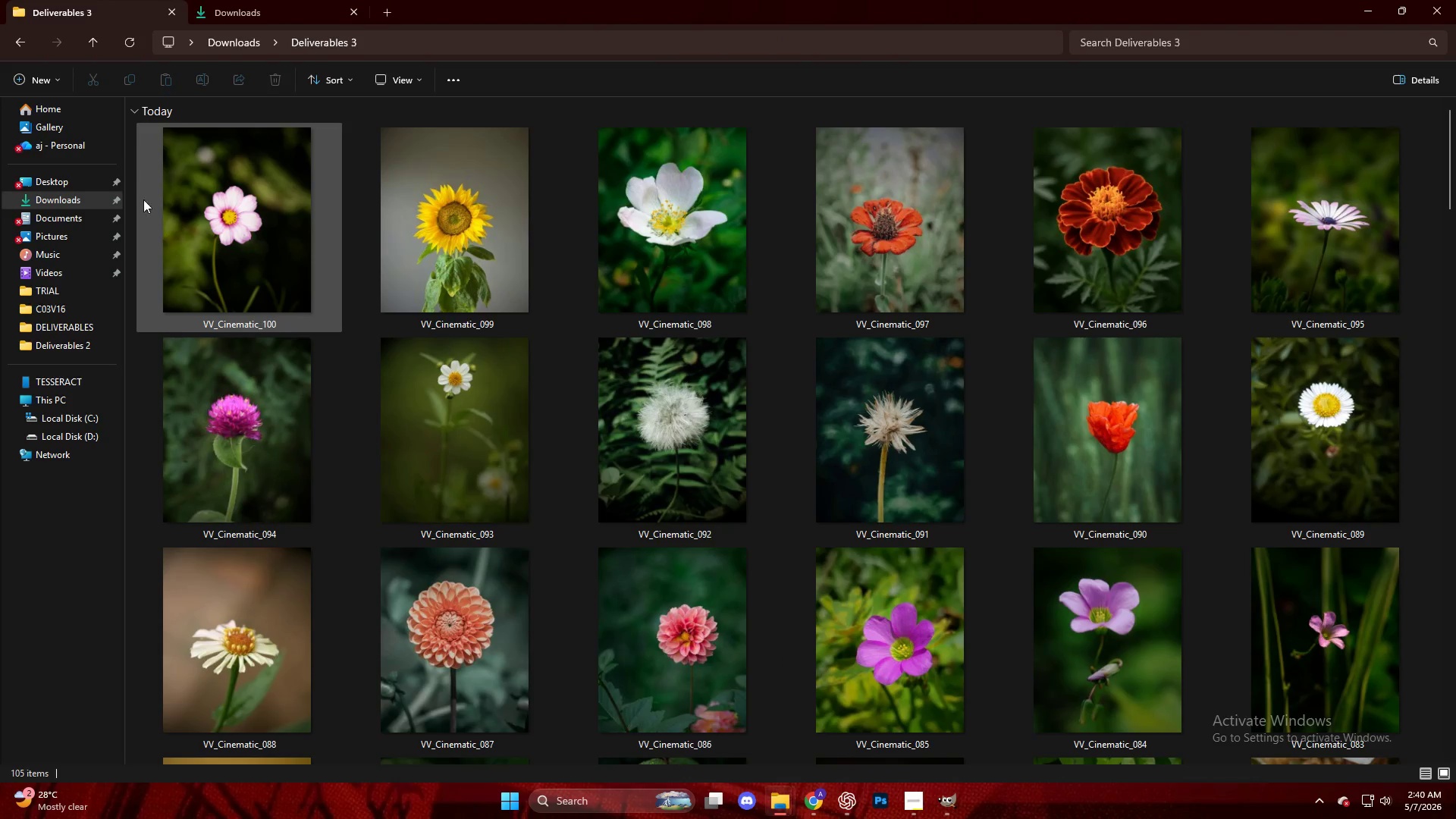 
scroll: coordinate [158, 196], scroll_direction: up, amount: 7.0
 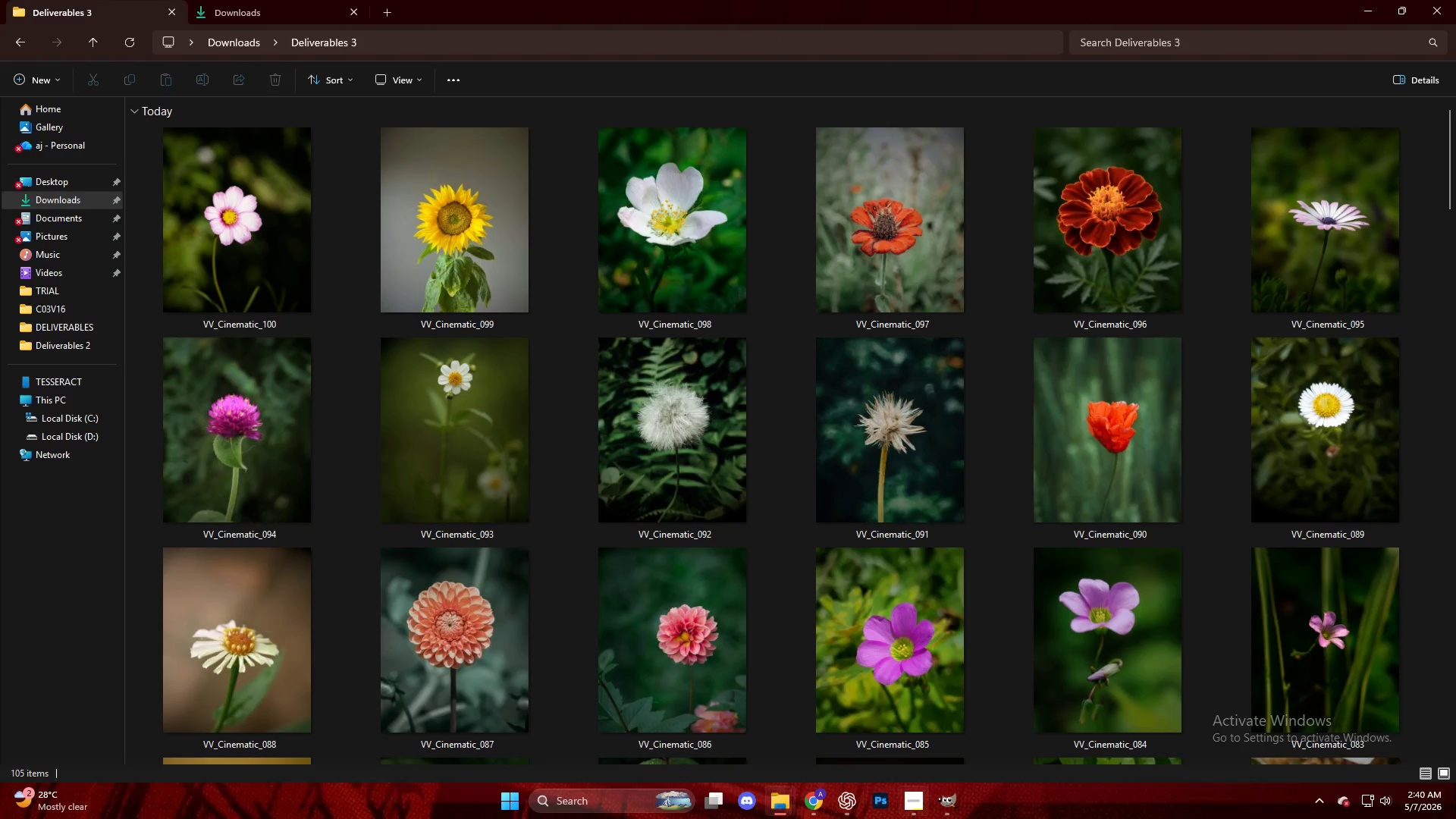 
left_click([948, 811])
 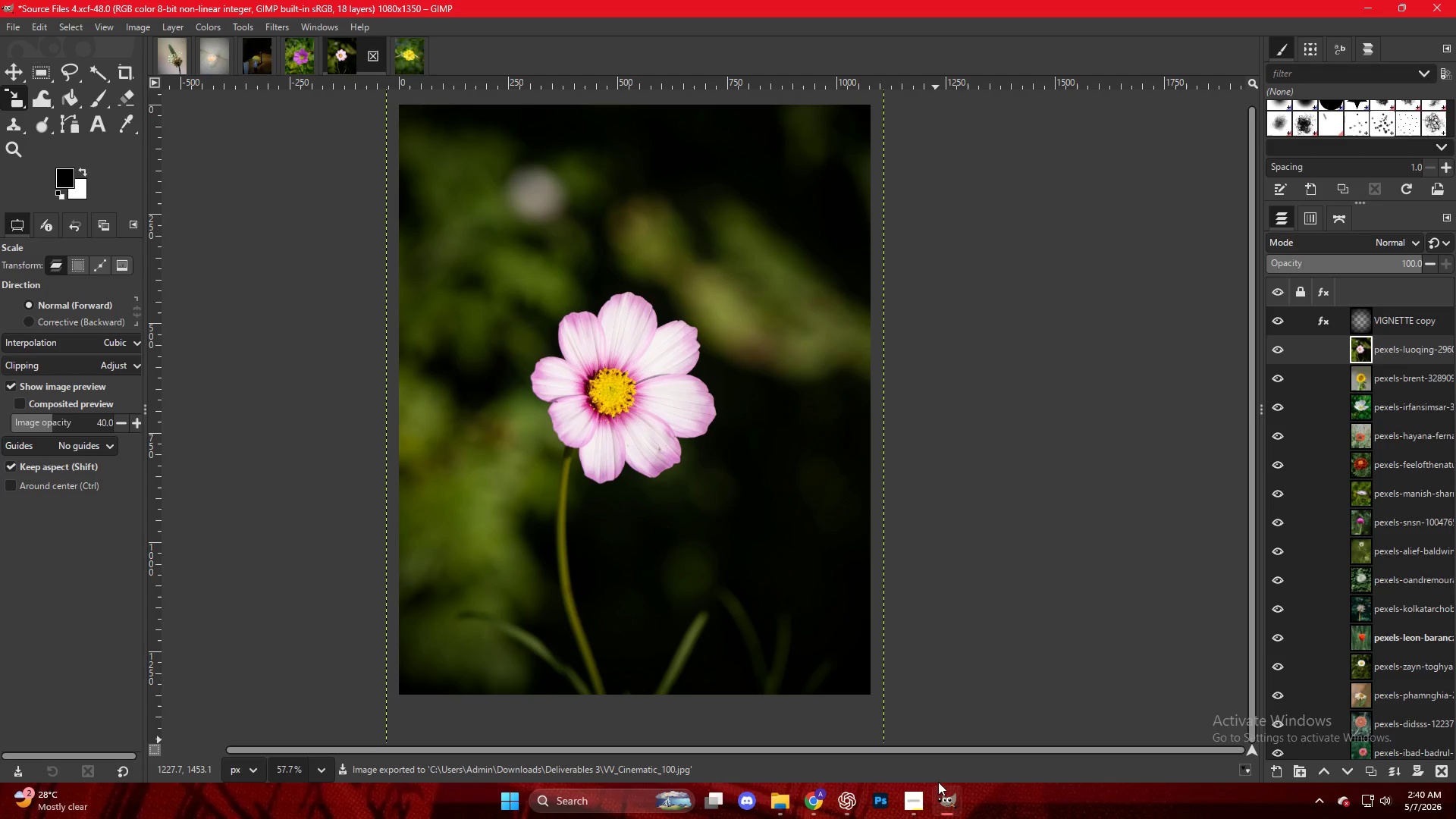 
left_click([921, 796])